 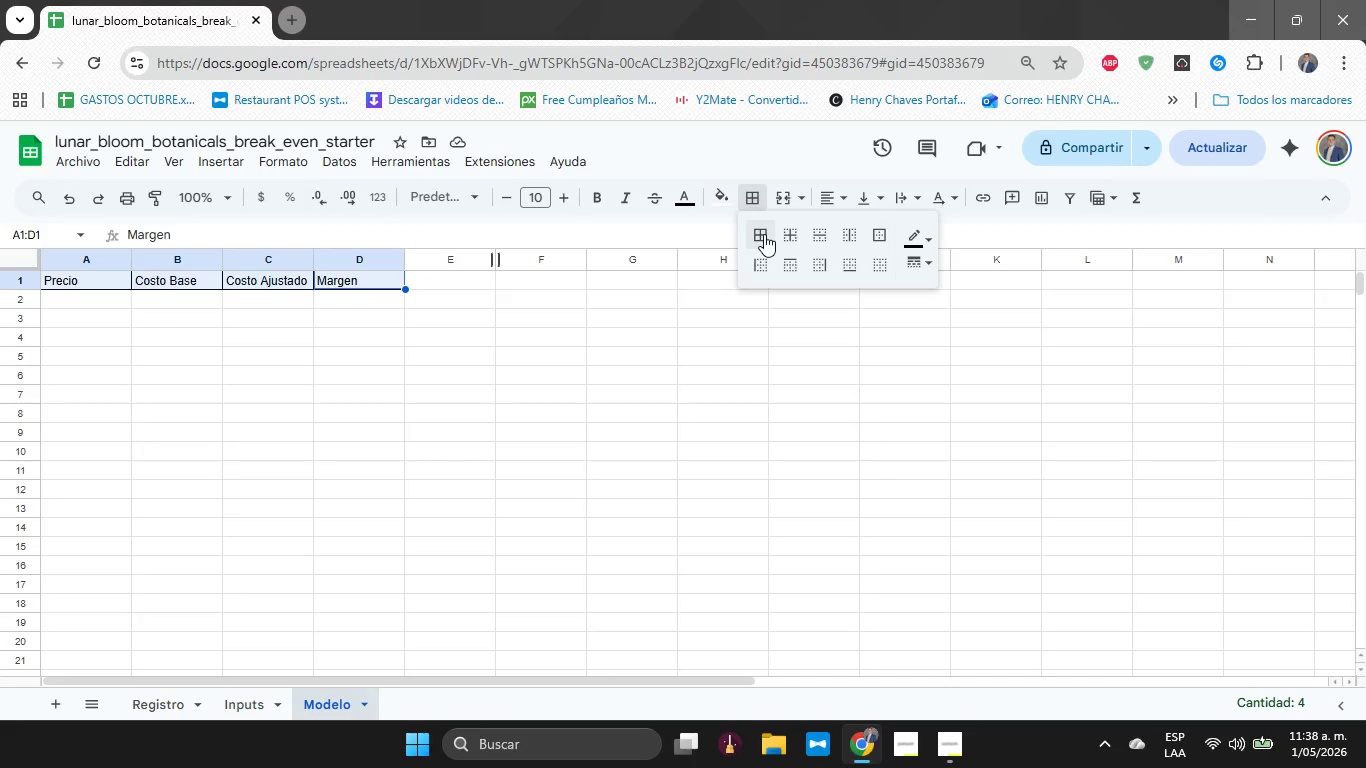 
left_click([597, 205])
 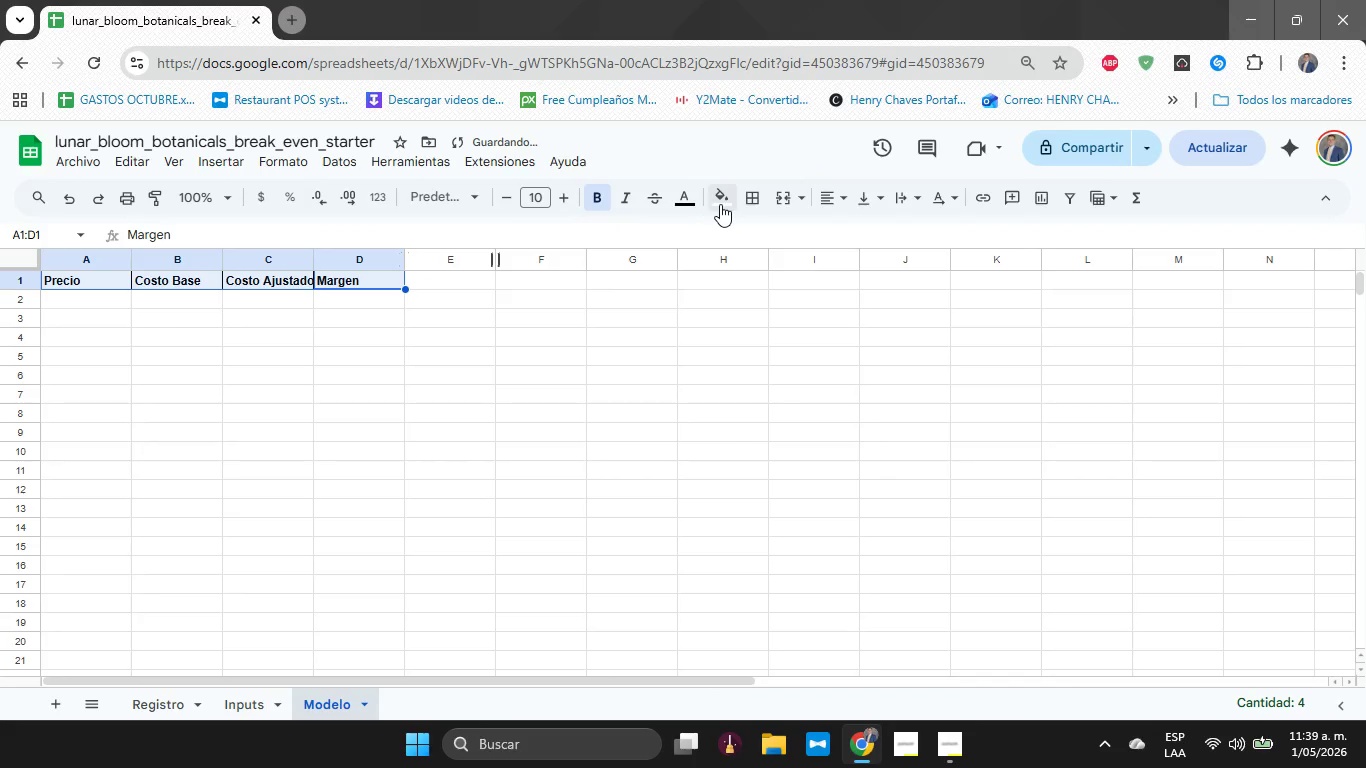 
left_click([721, 204])
 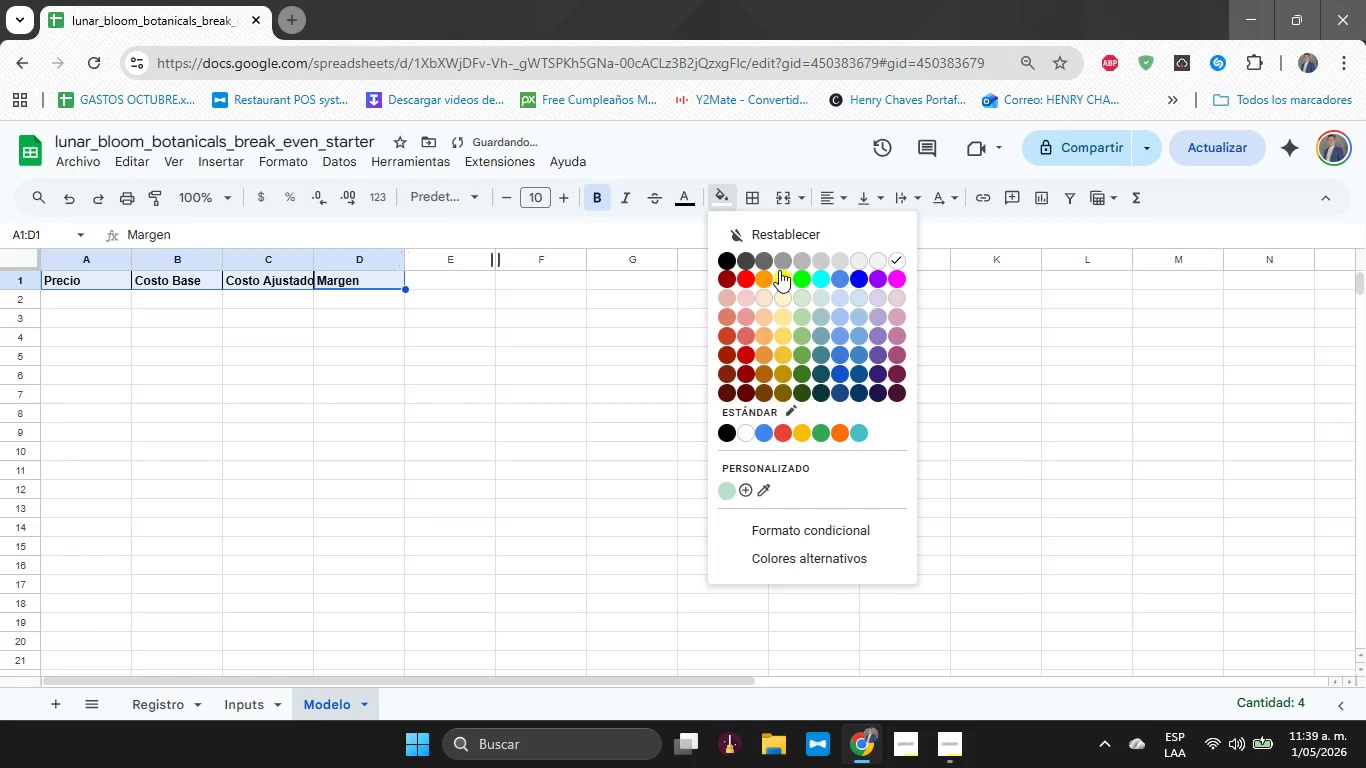 
left_click([779, 270])
 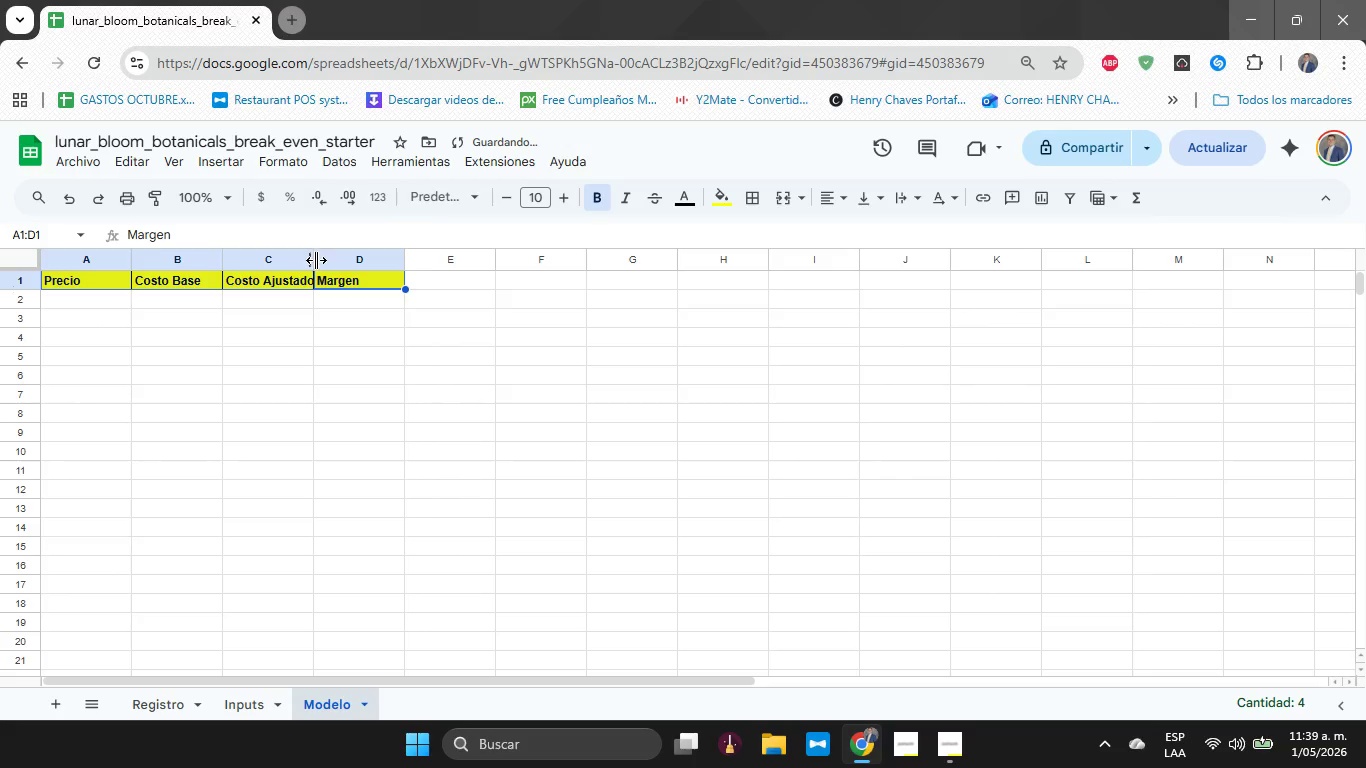 
left_click_drag(start_coordinate=[315, 259], to_coordinate=[330, 257])
 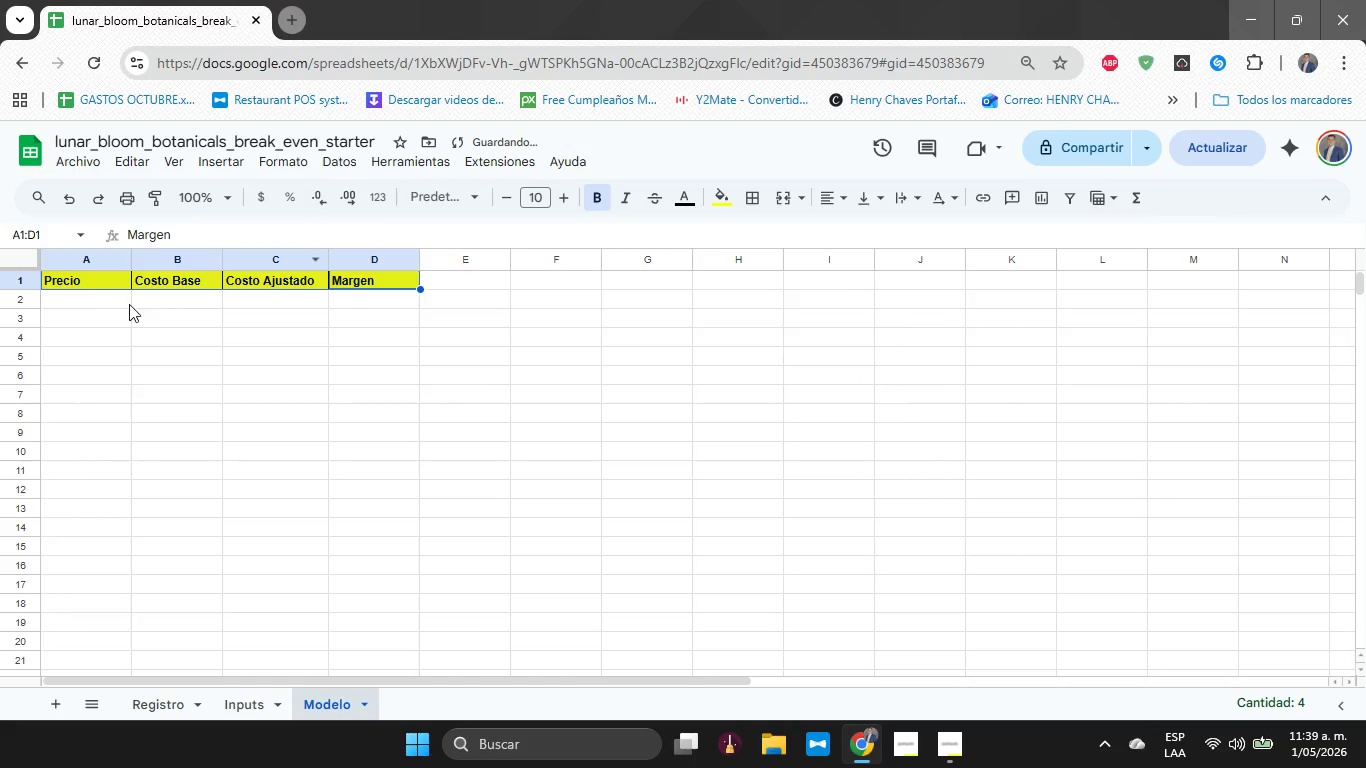 
left_click([110, 301])
 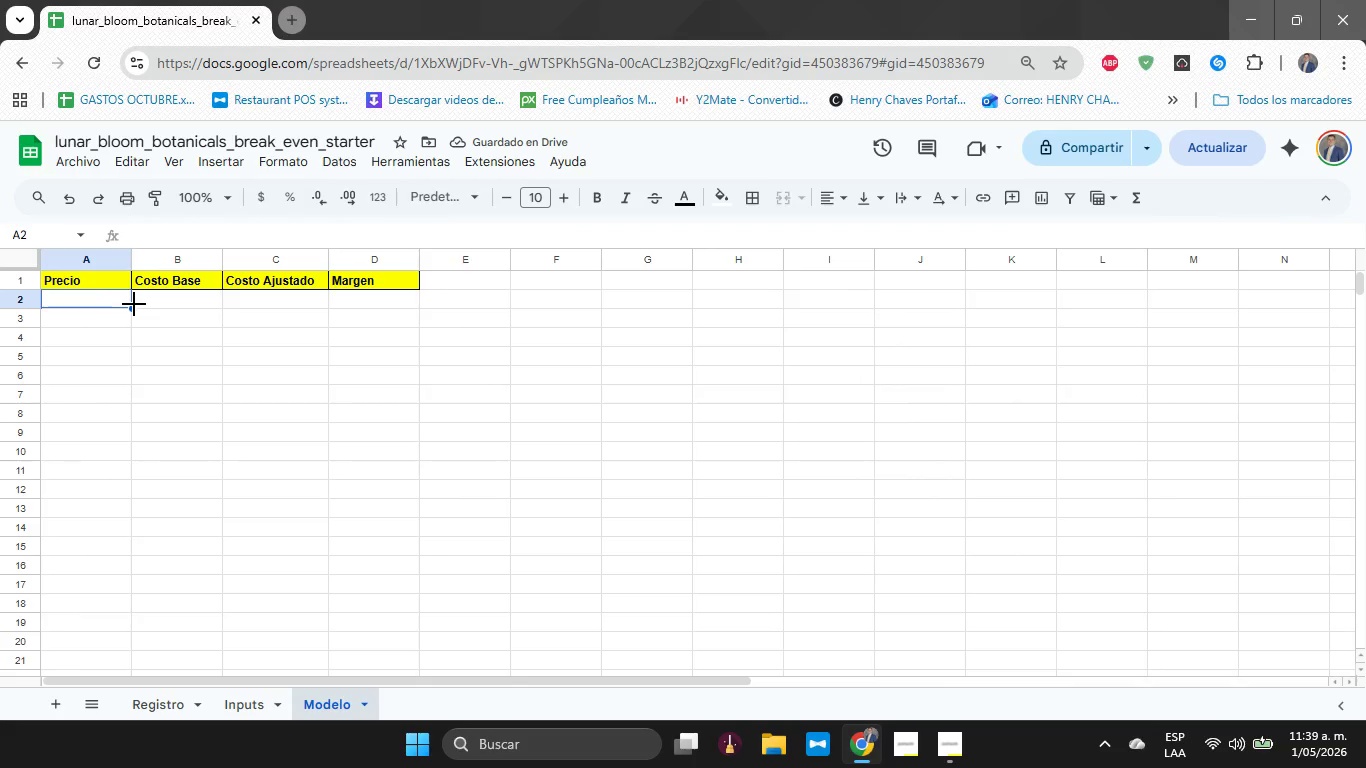 
type()Inpu)
 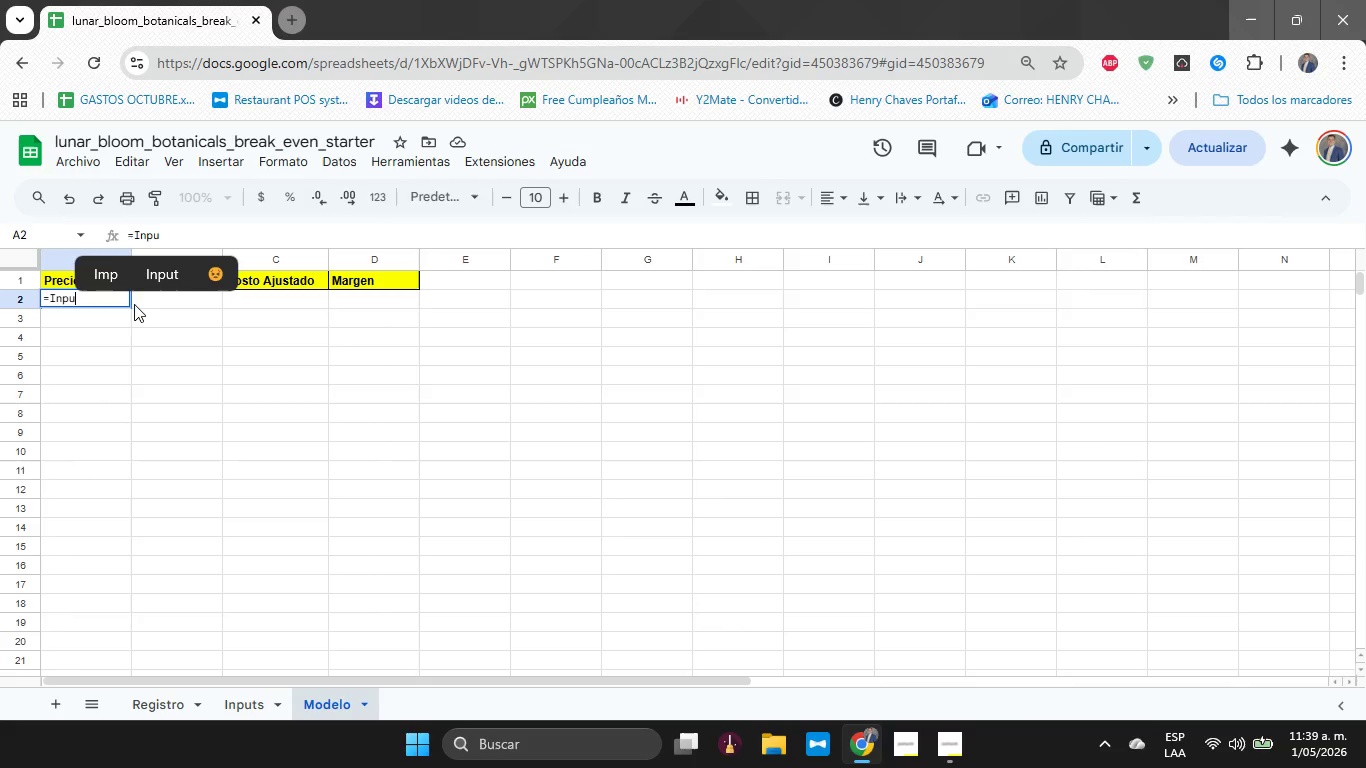 
type(ts!B2)
 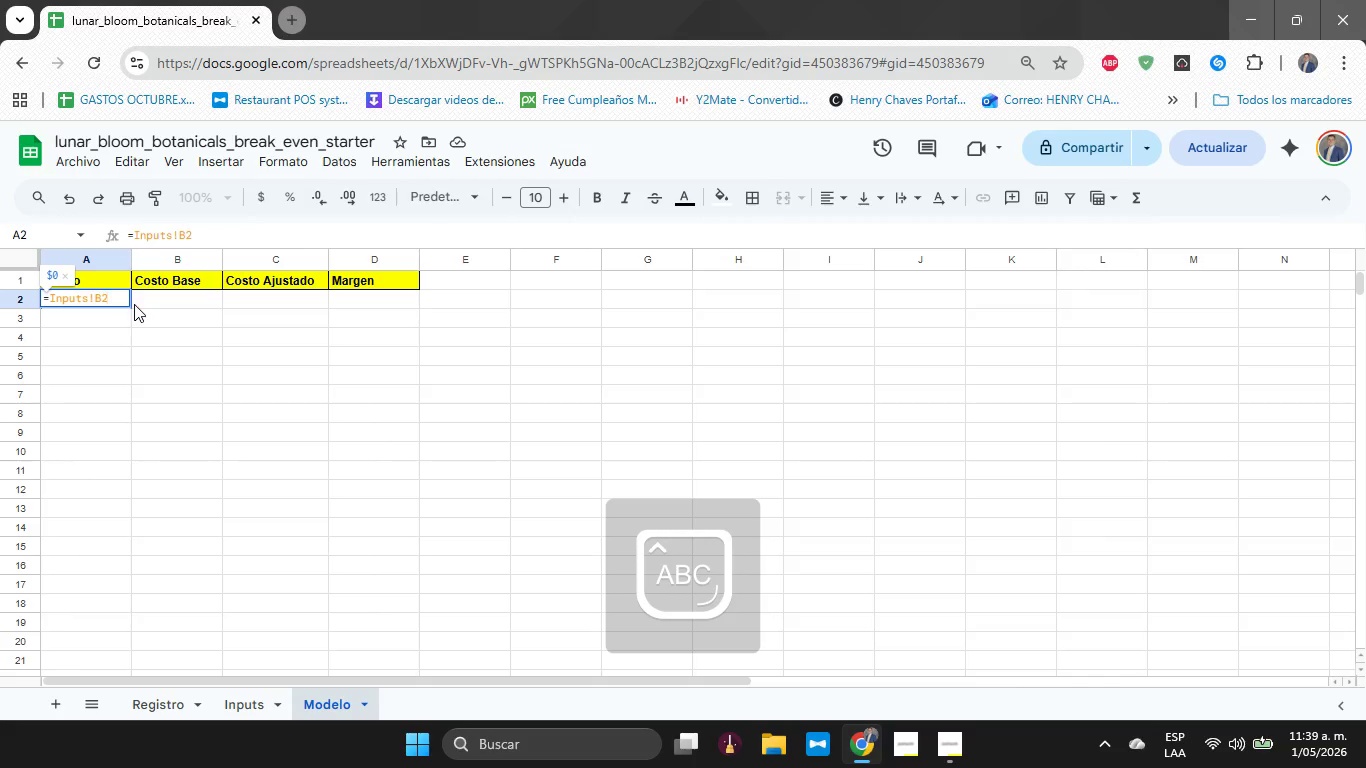 
key(Enter)
 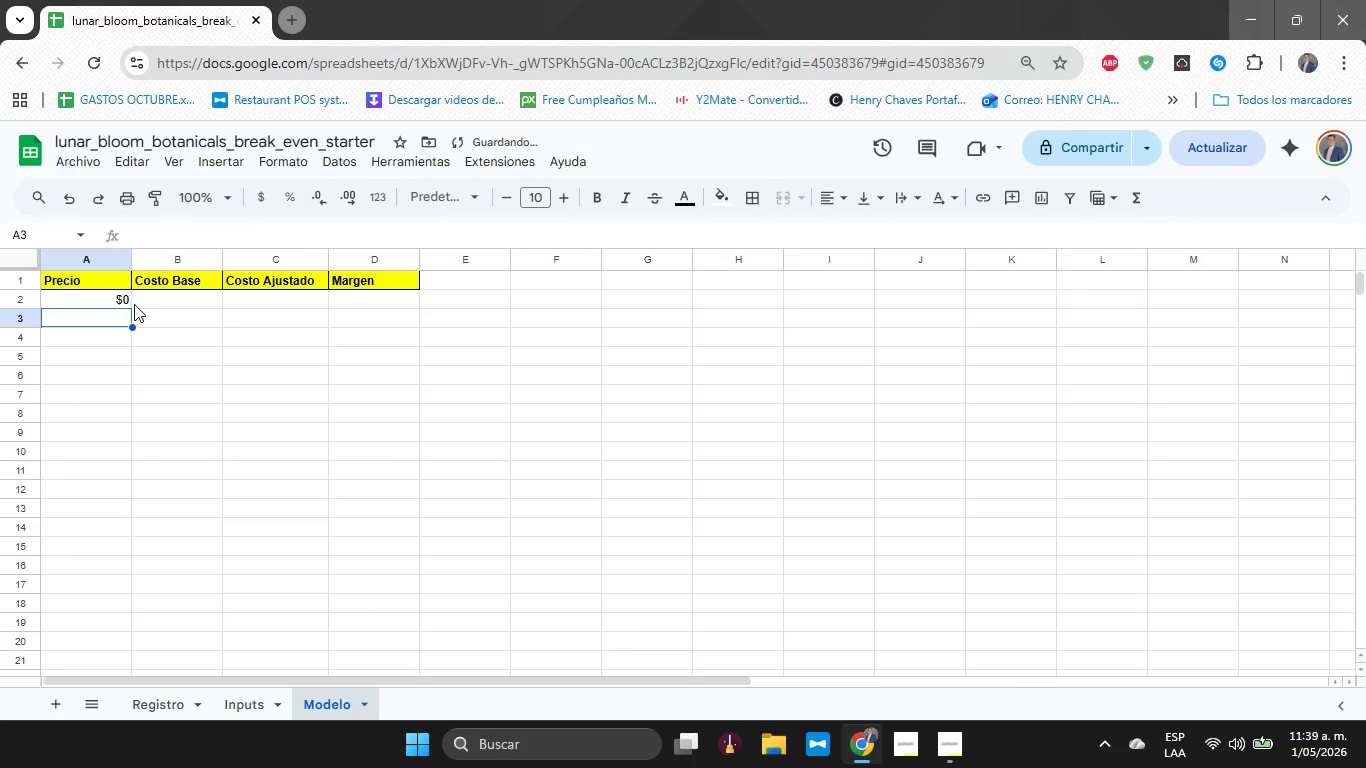 
key(ArrowUp)
 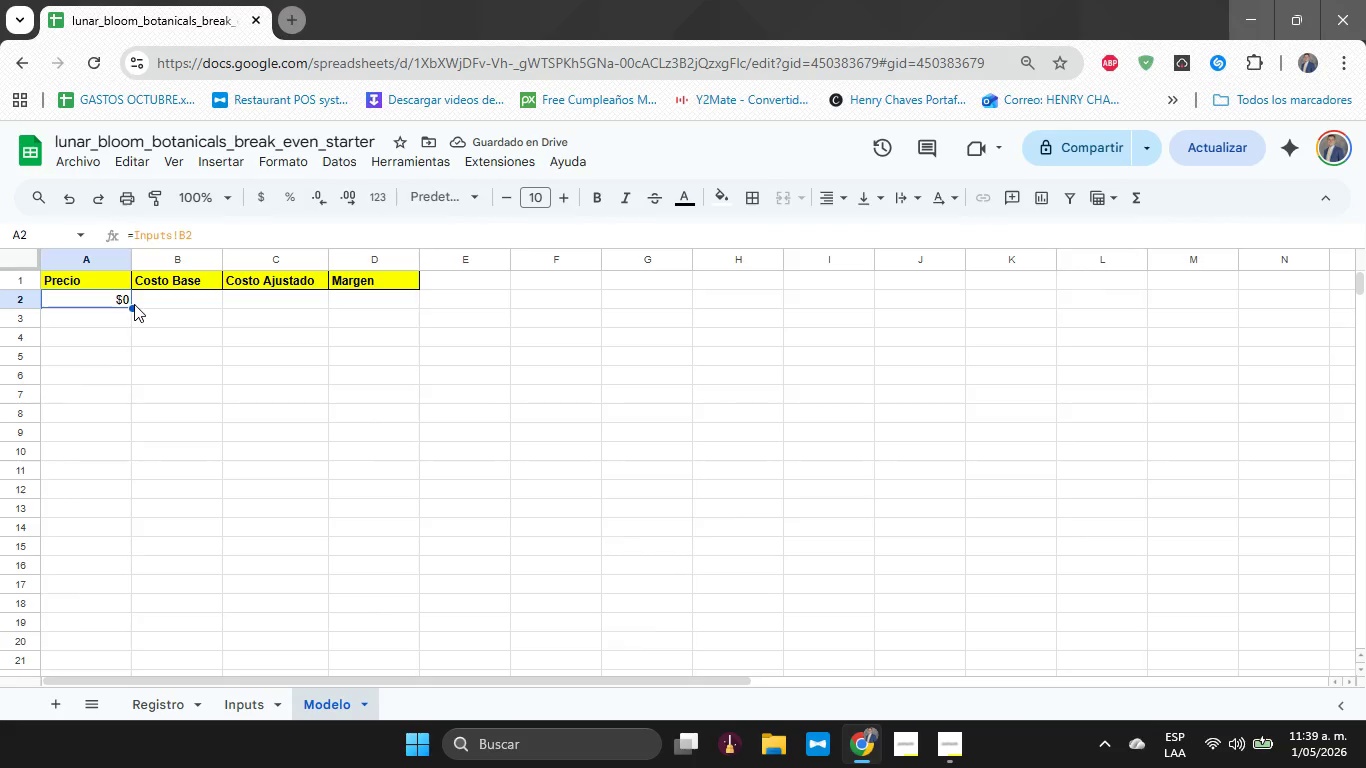 
key(ArrowRight)
 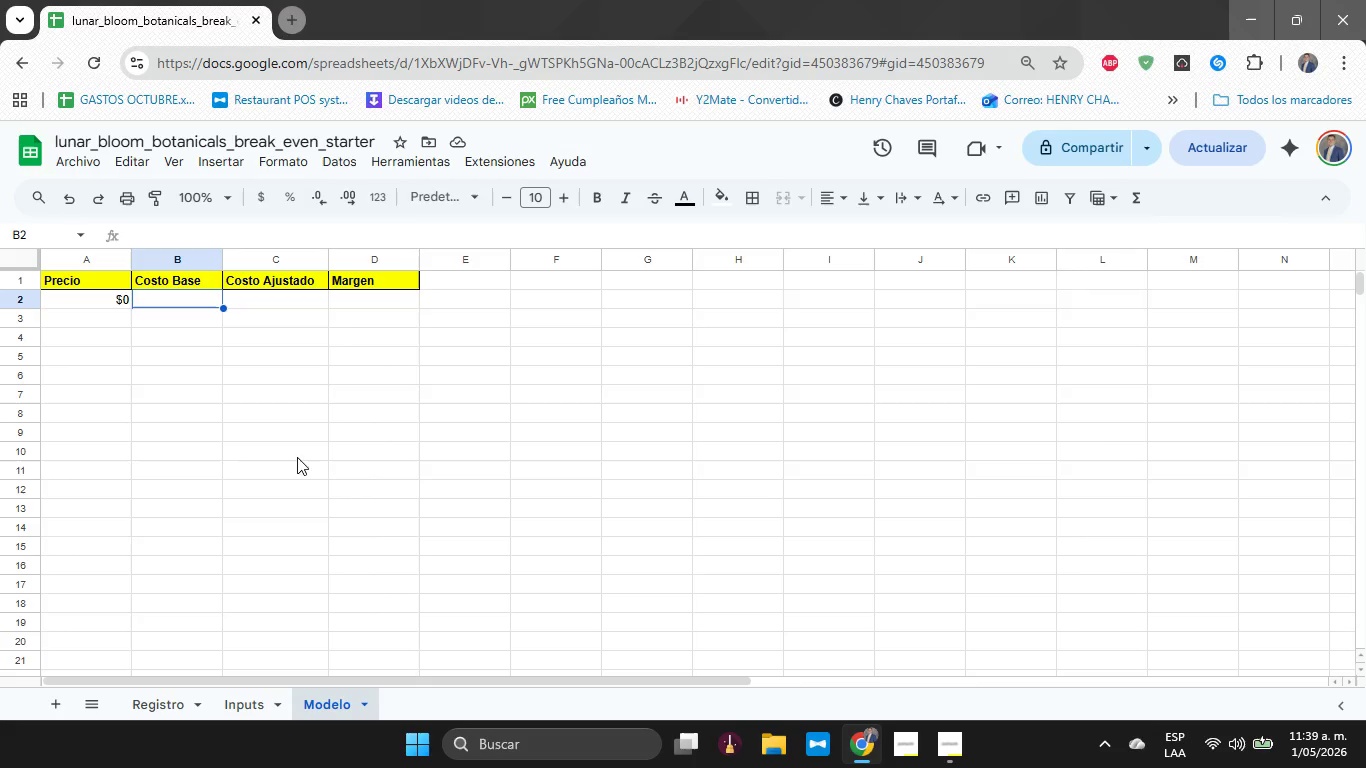 
wait(6.58)
 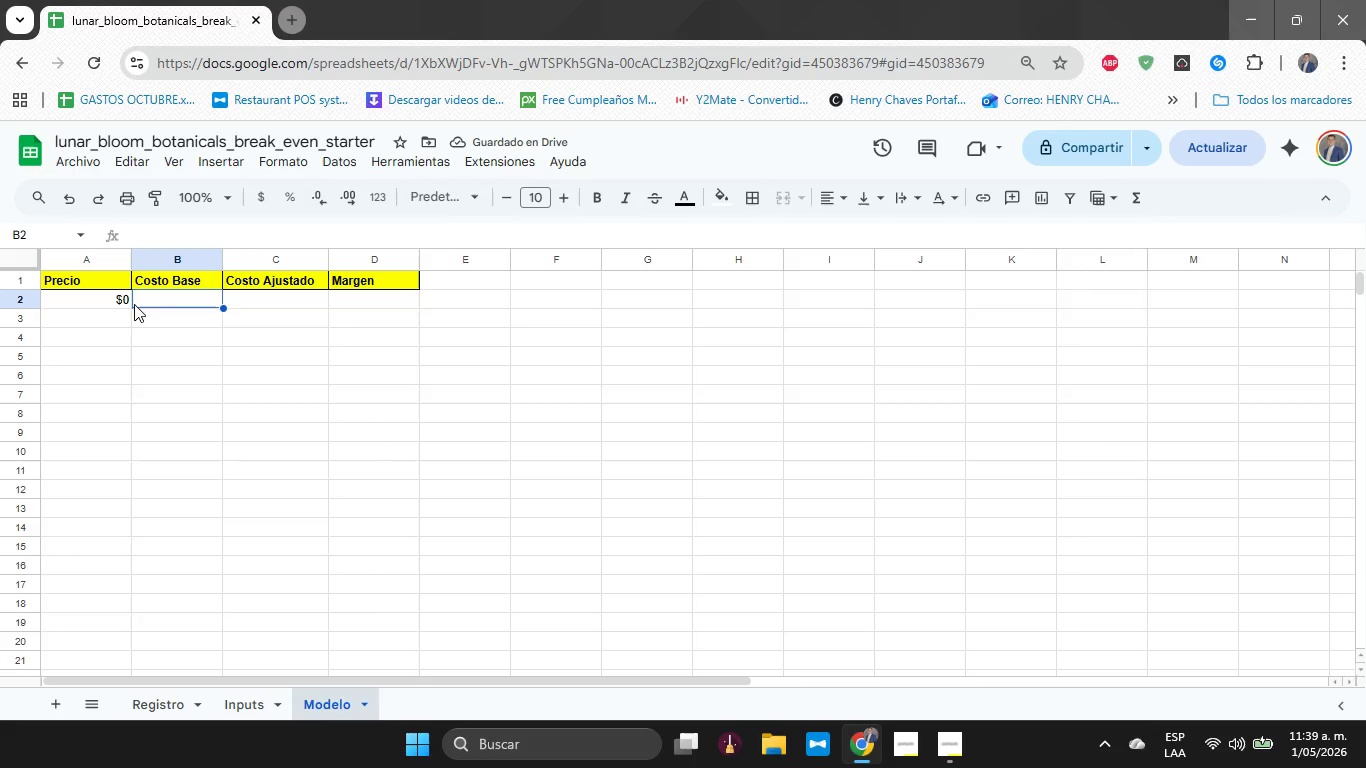 
type()rEGISTRO!)
key(Backspace)
key(Backspace)
key(Backspace)
type(Registro!E2+Registro!)
 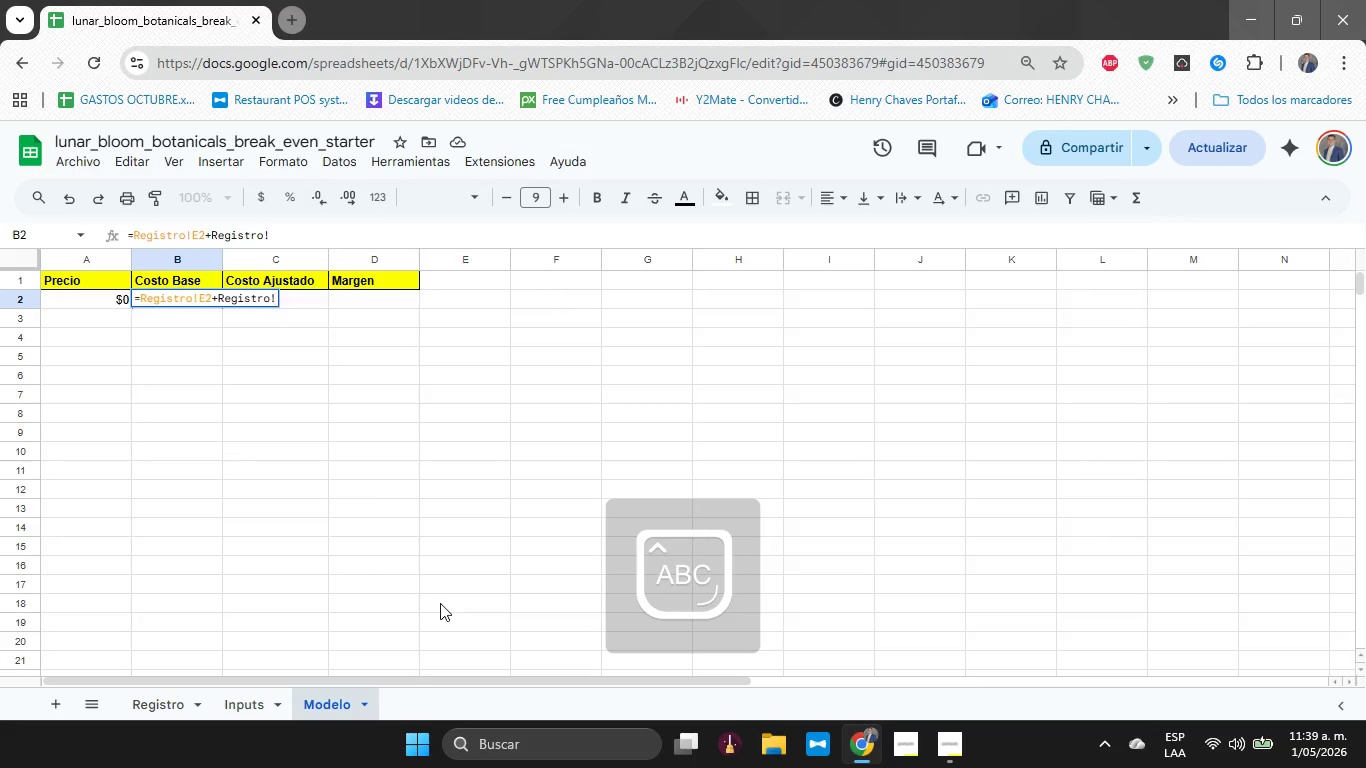 
wait(6.11)
 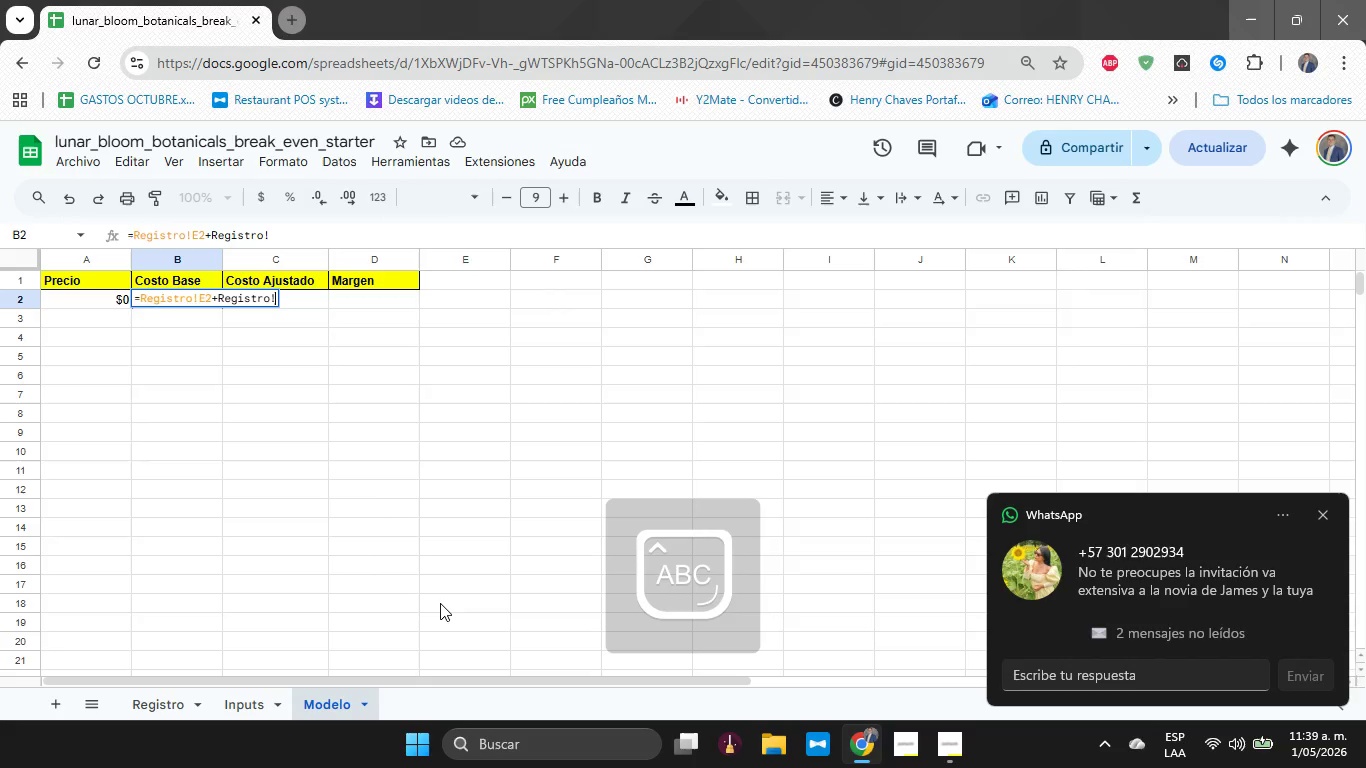 
type(F2+Registro!G2)
 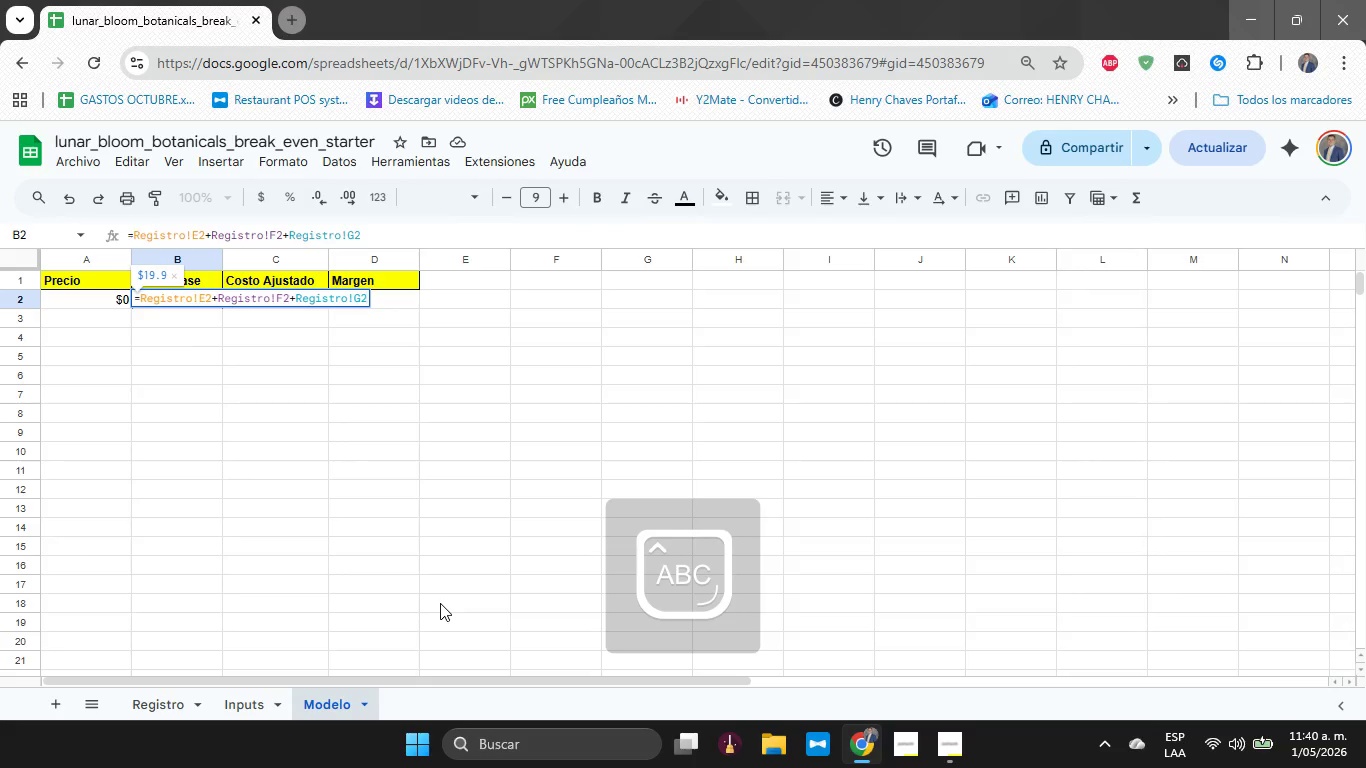 
wait(5.62)
 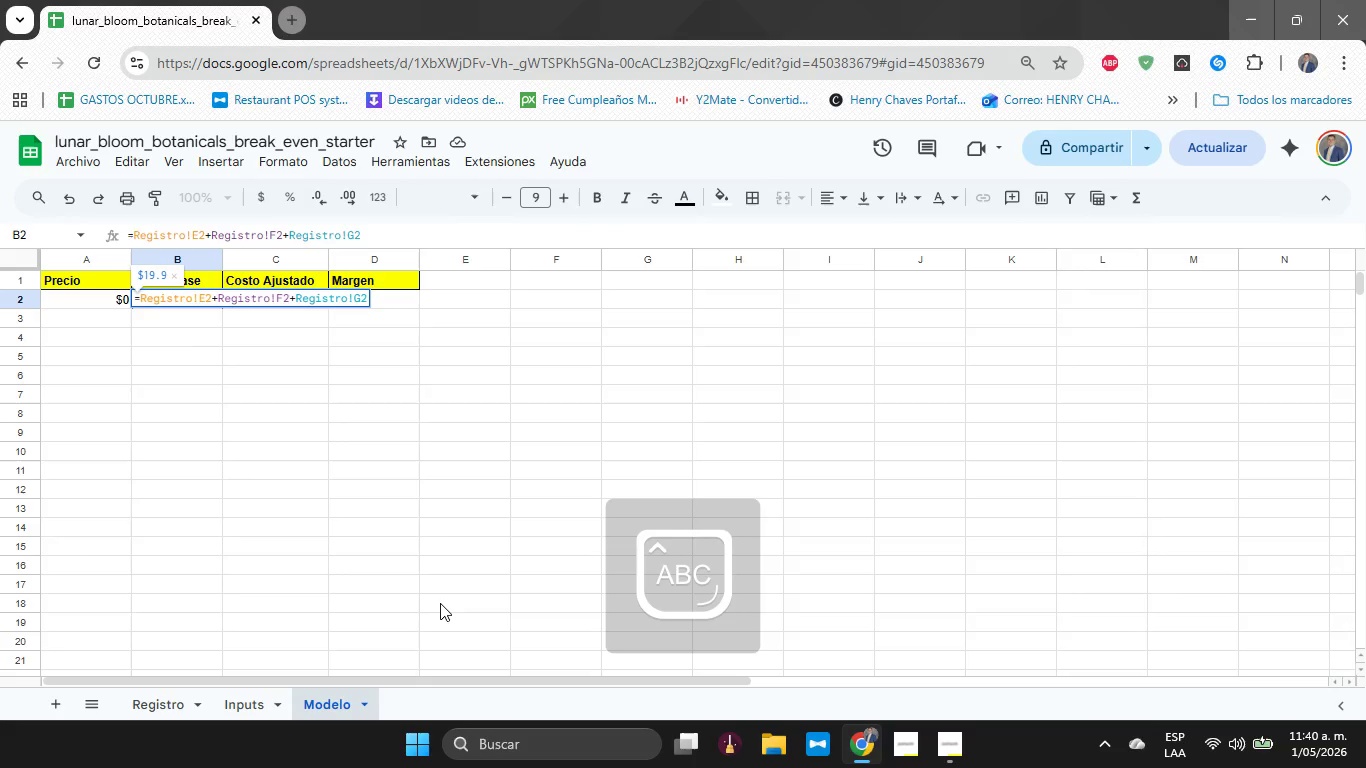 
type(+Registro)
 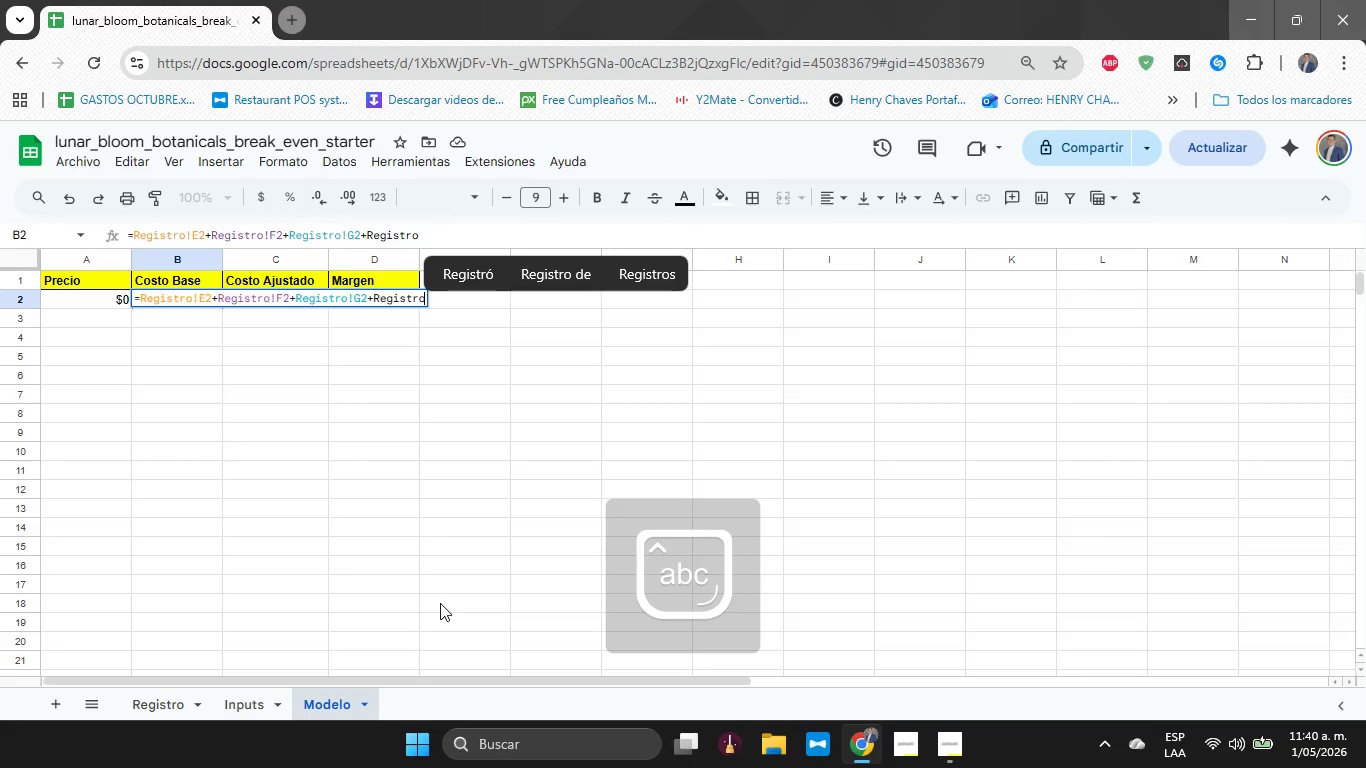 
wait(6.28)
 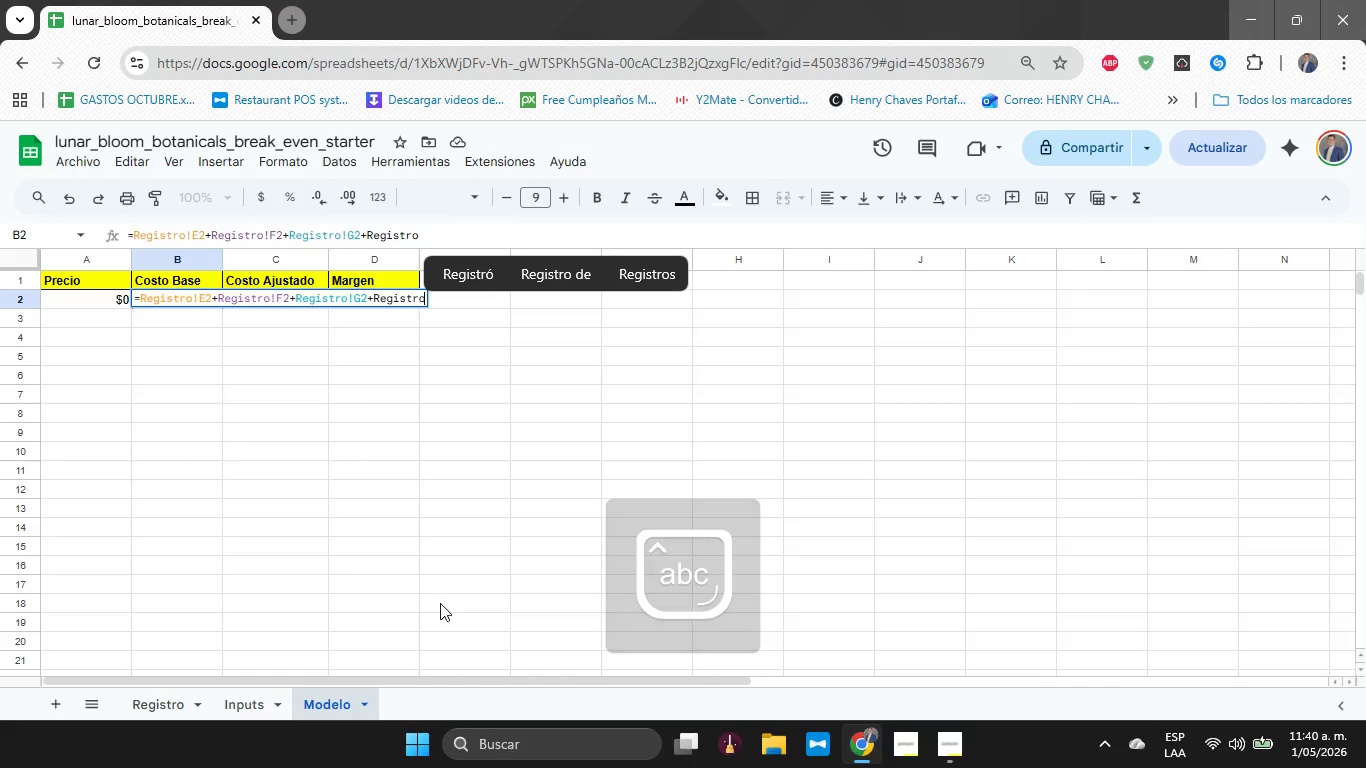 
type(!H2)
 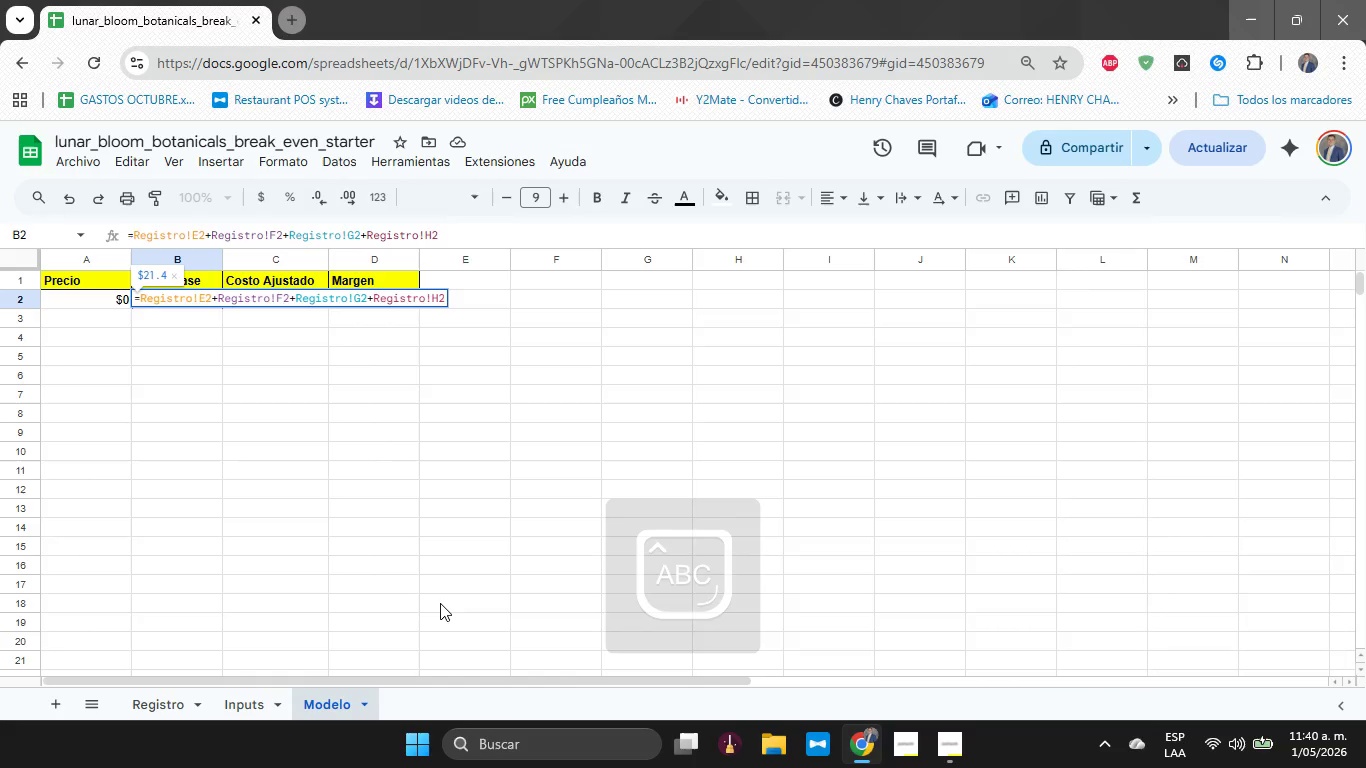 
key(Enter)
 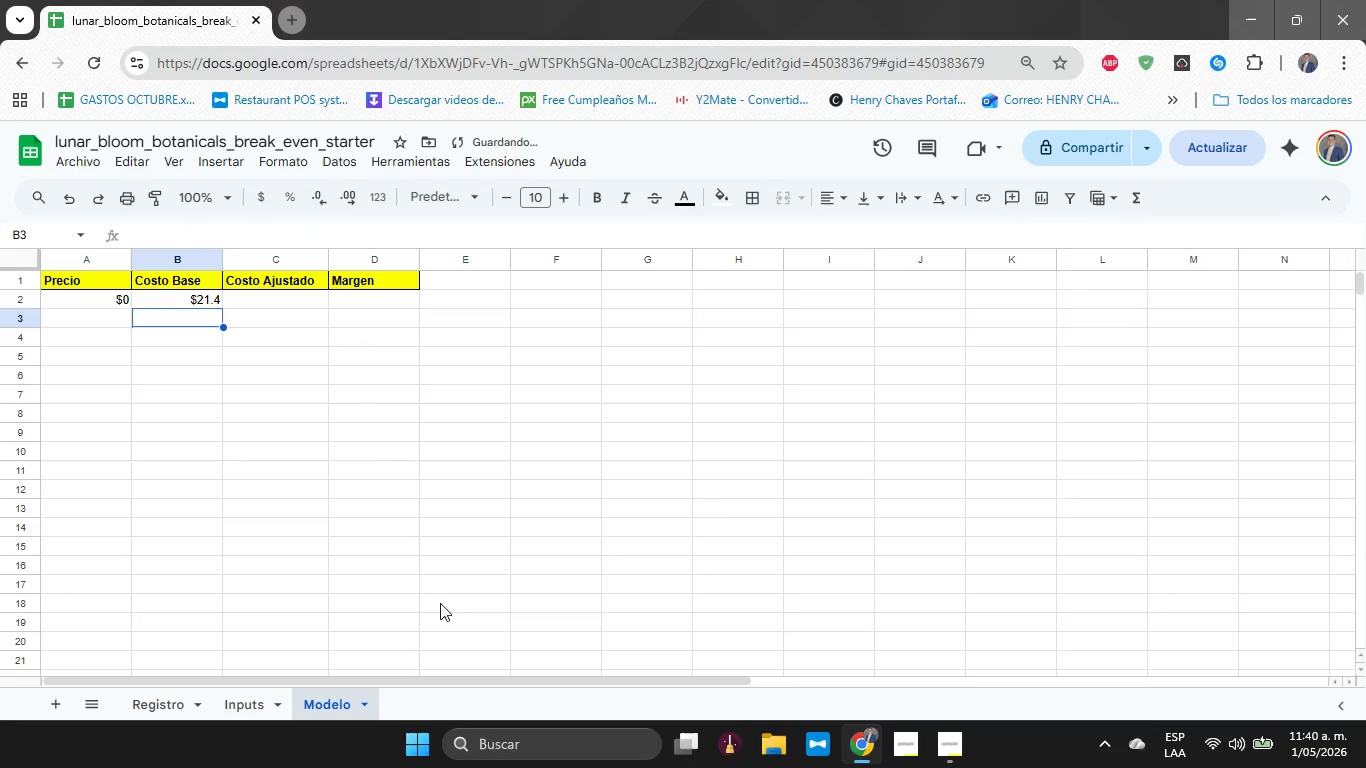 
key(ArrowUp)
 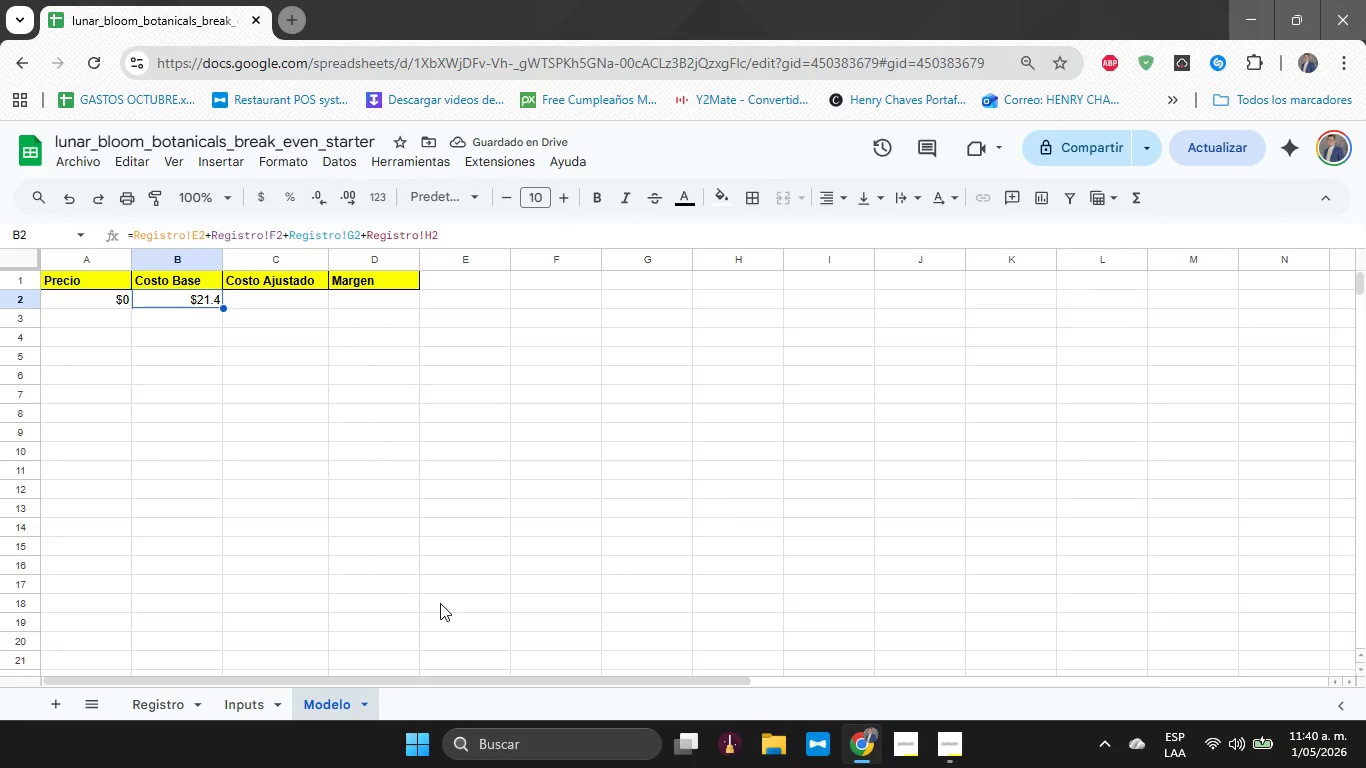 
key(ArrowRight)
 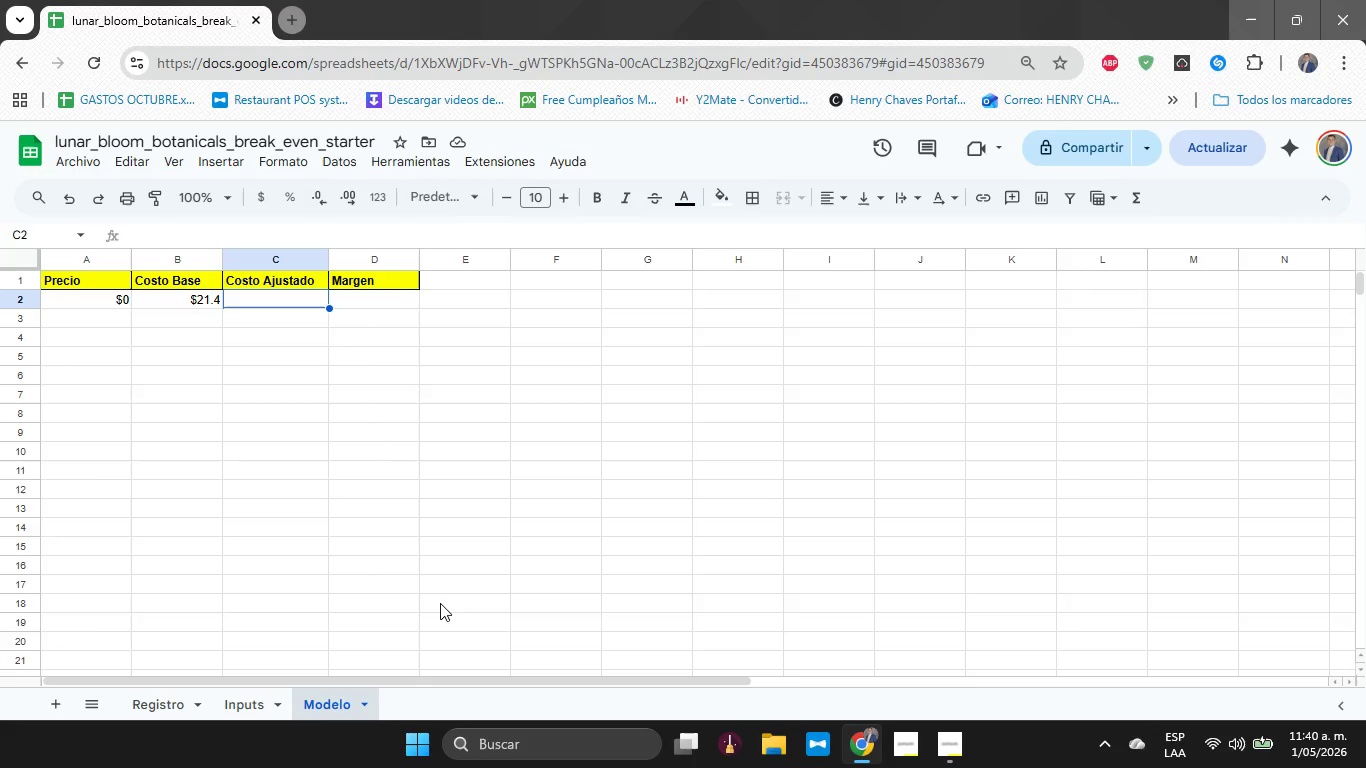 
type()b2)
 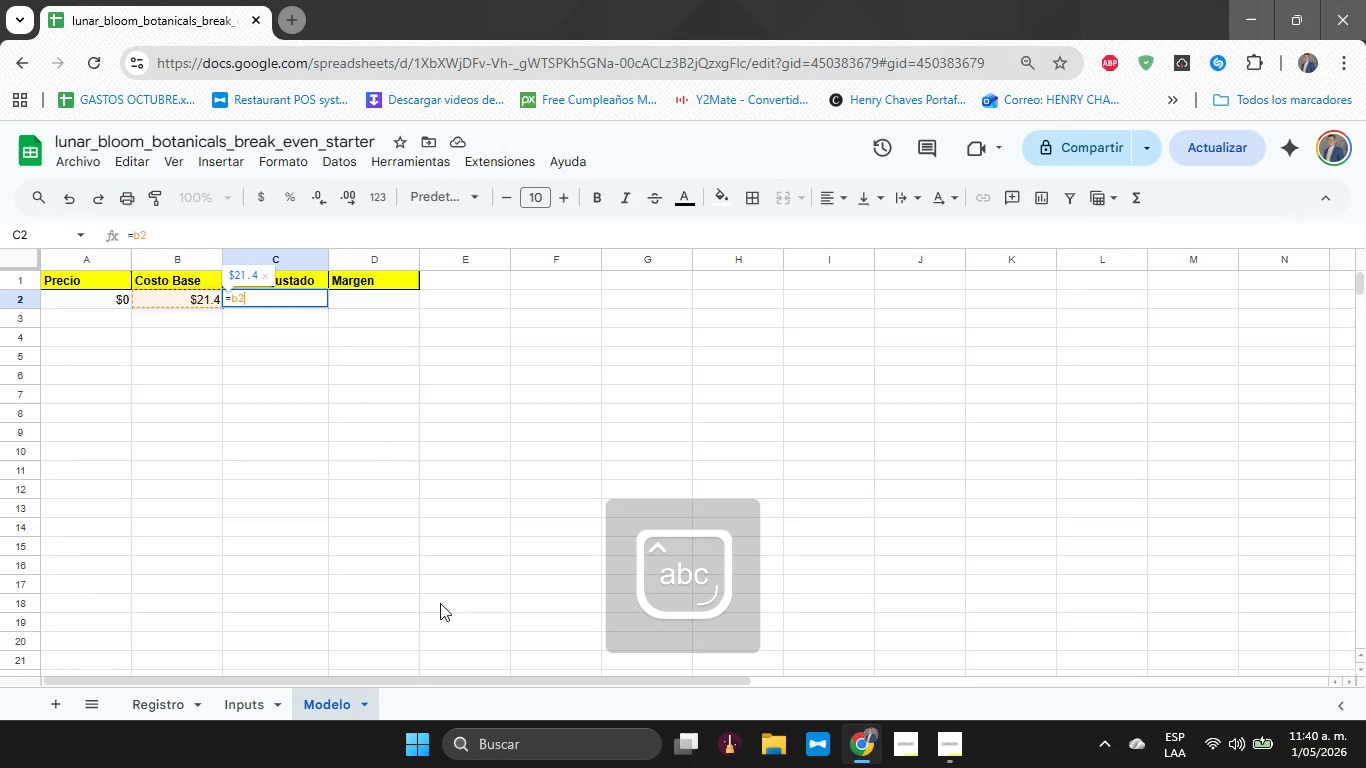 
type(**1+I)
 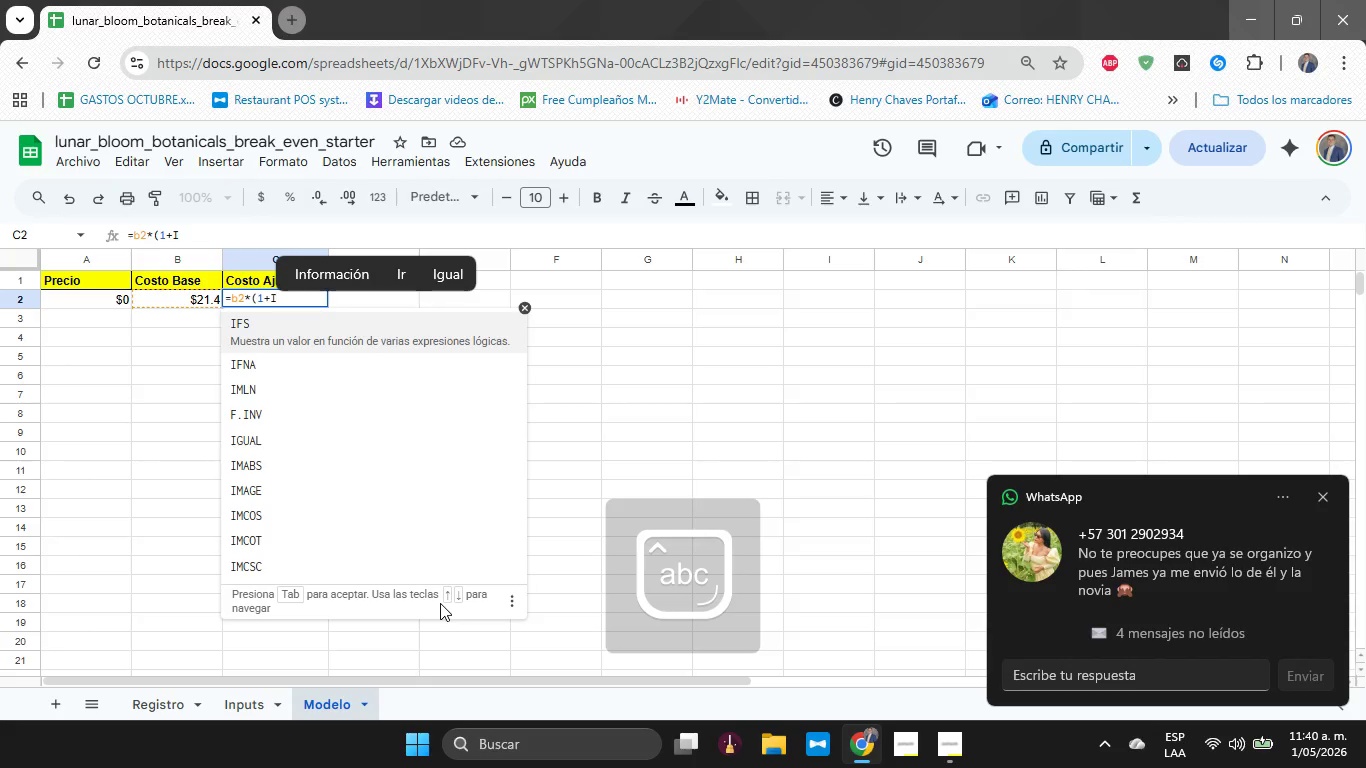 
type(npu)
 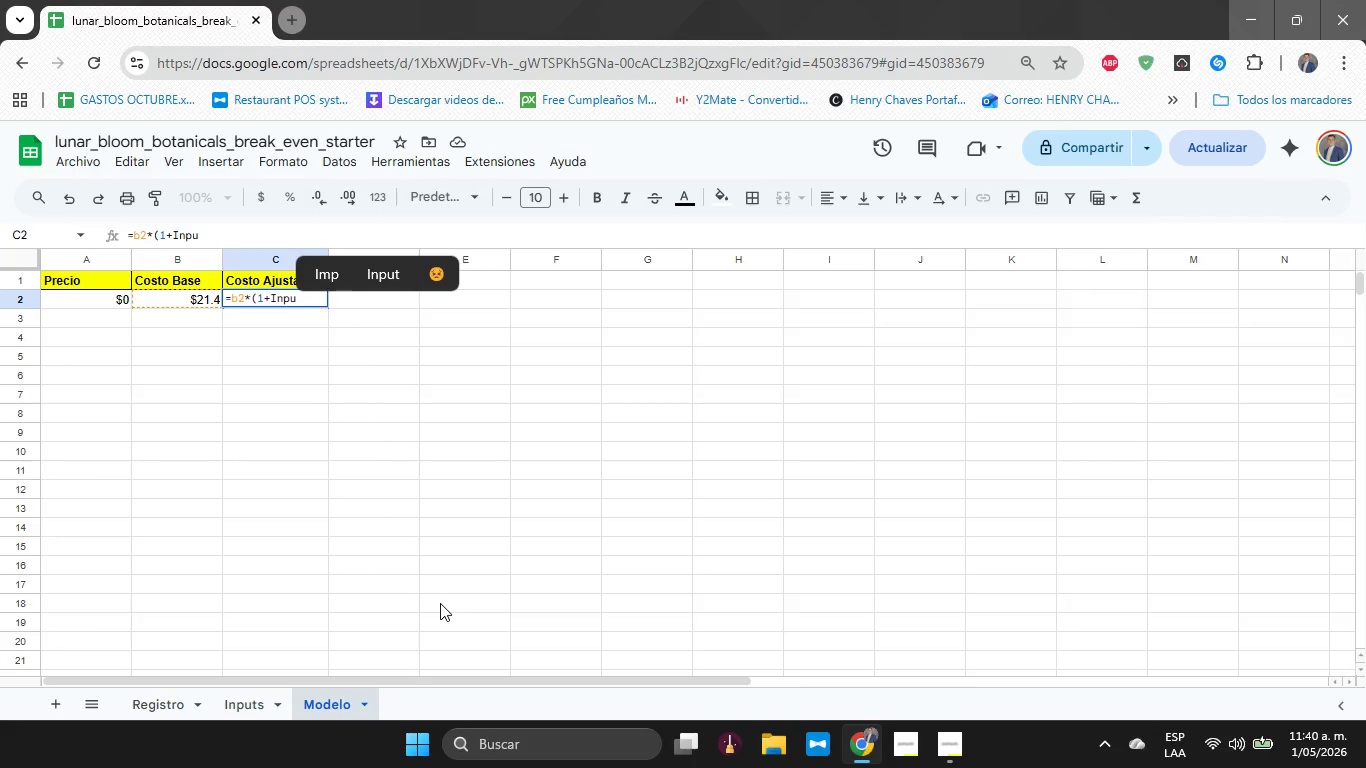 
type(ts!B3()
 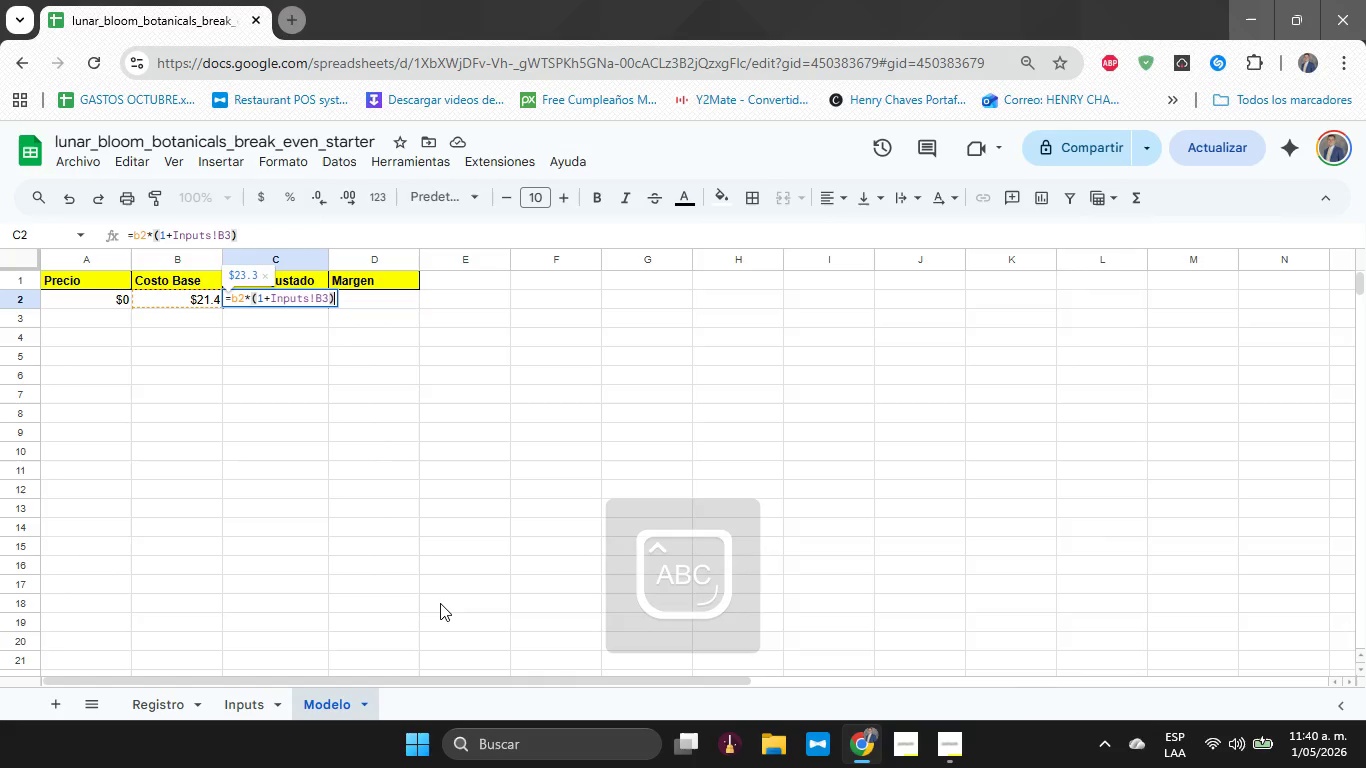 
key(Enter)
 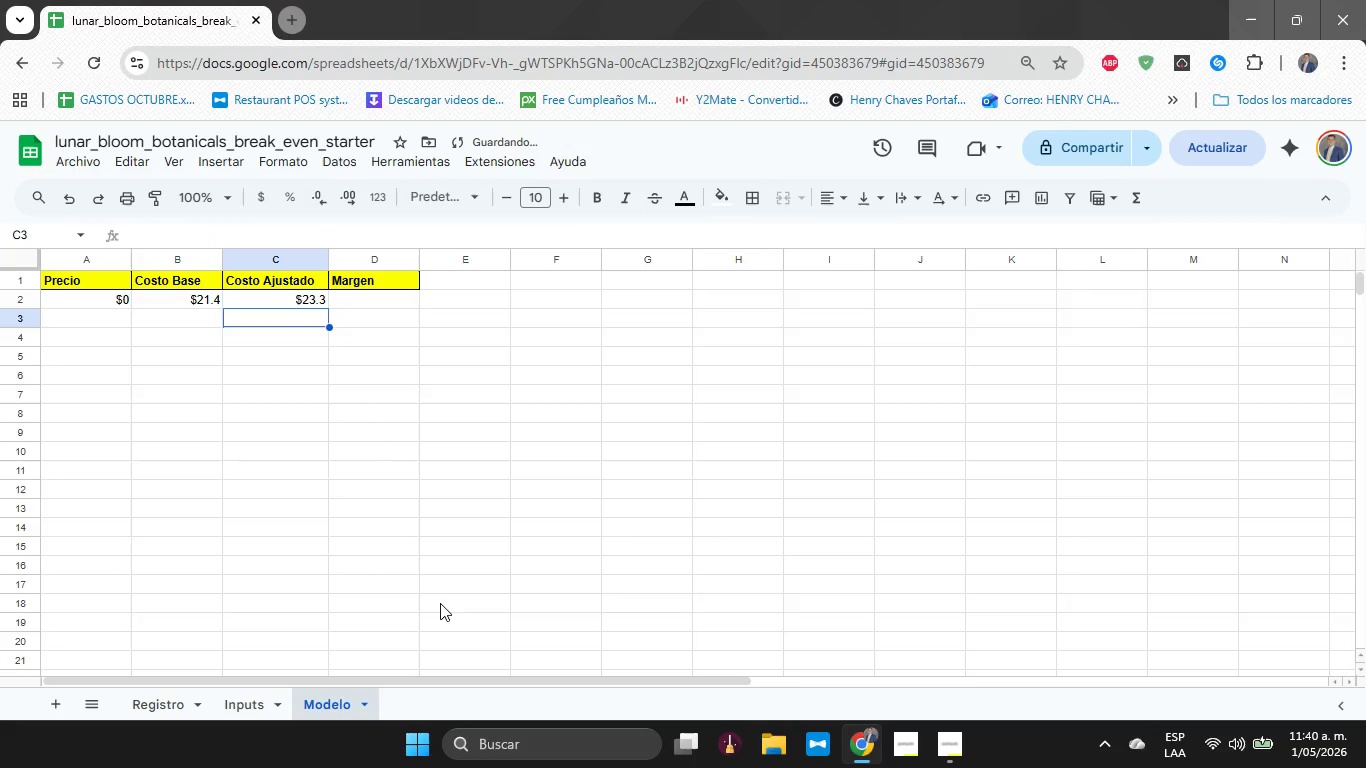 
key(ArrowUp)
 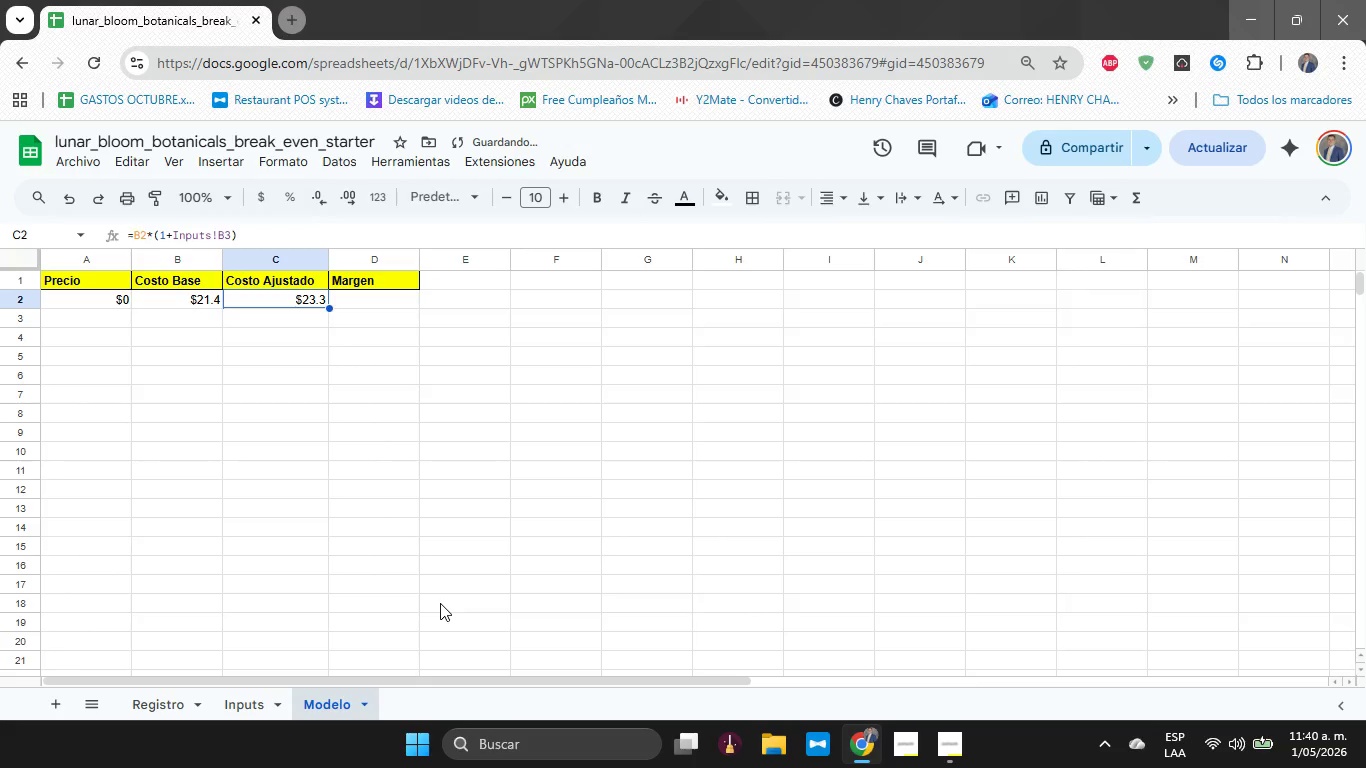 
key(ArrowRight)
 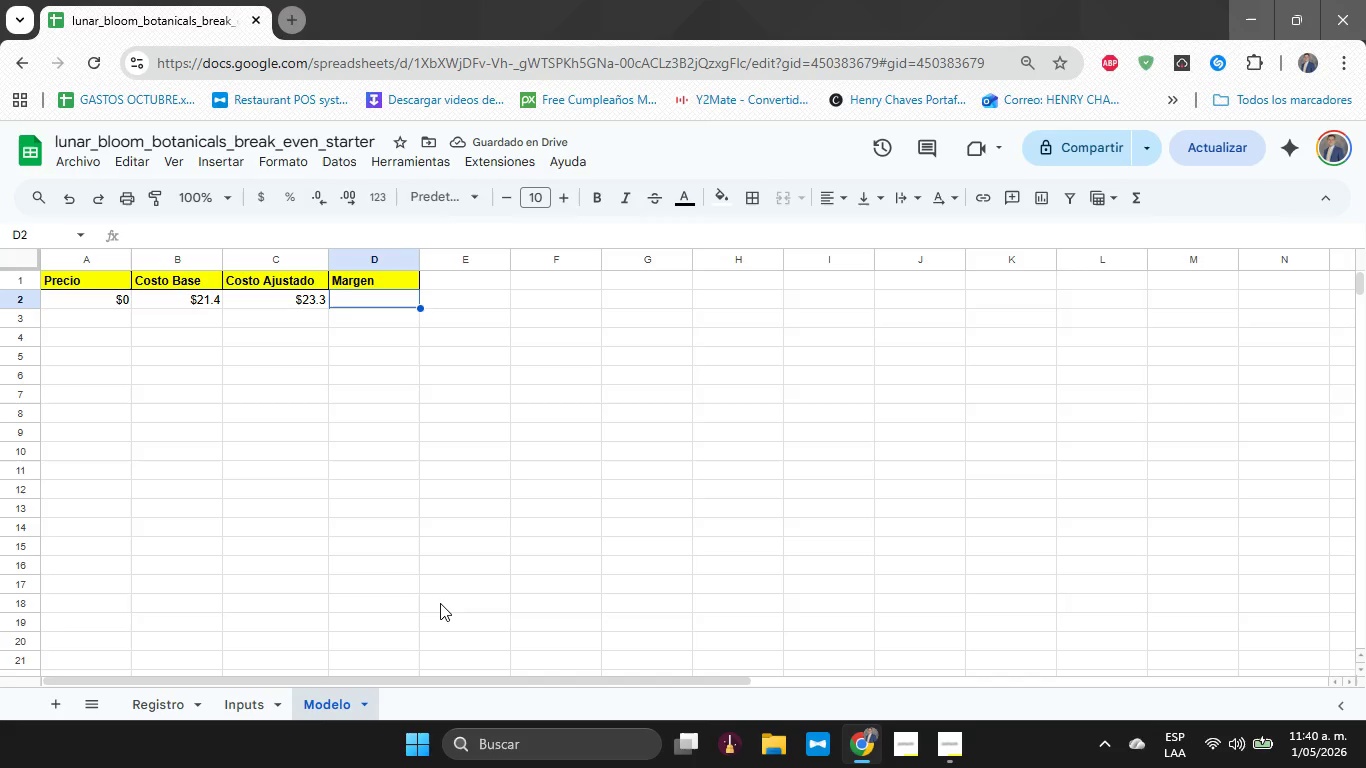 
type()A2-C2)
 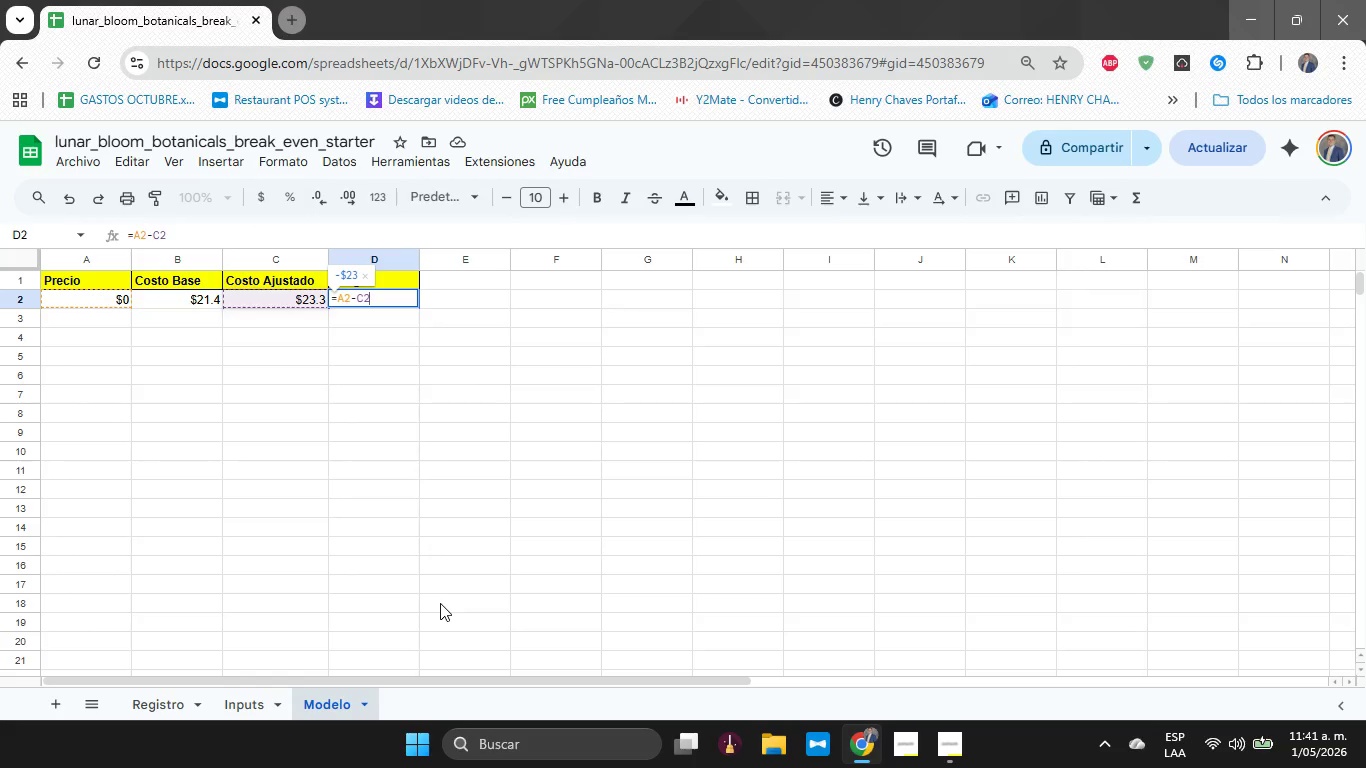 
key(Enter)
 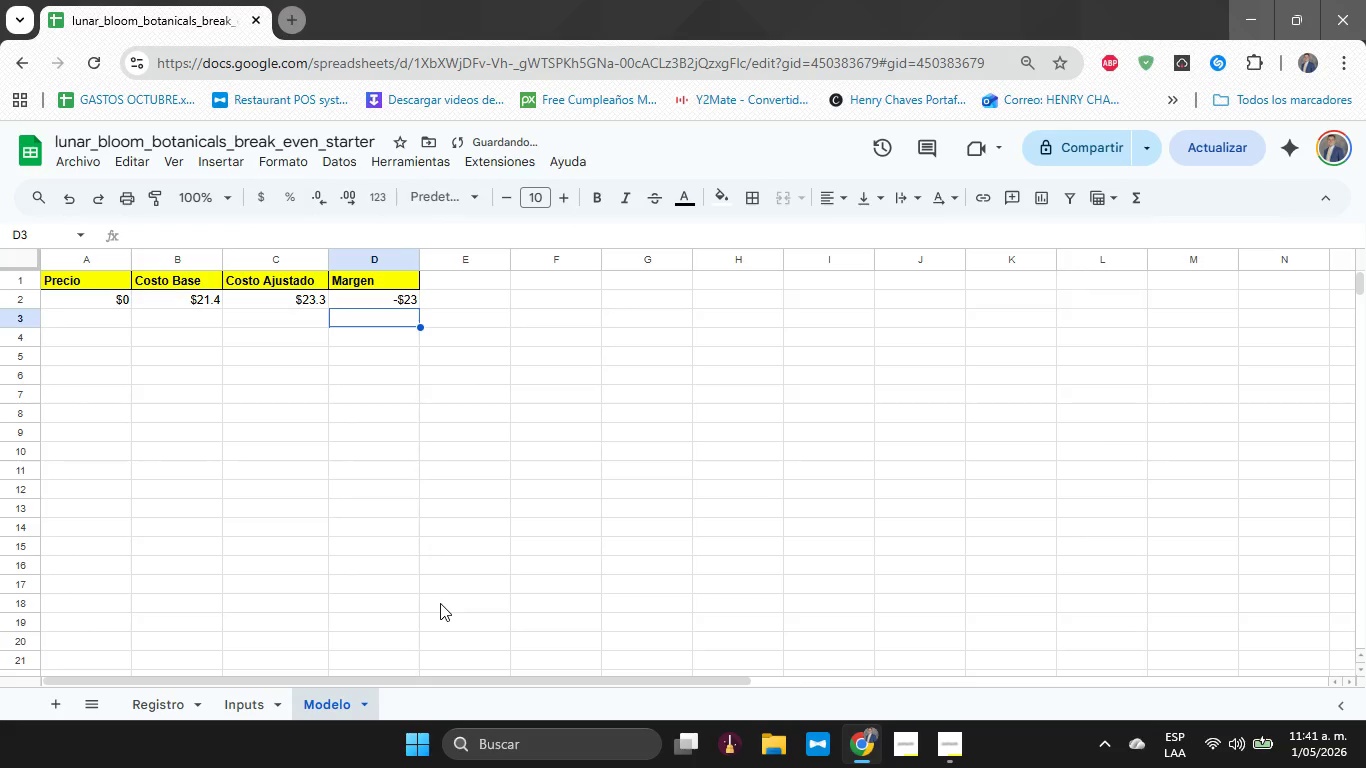 
key(ArrowUp)
 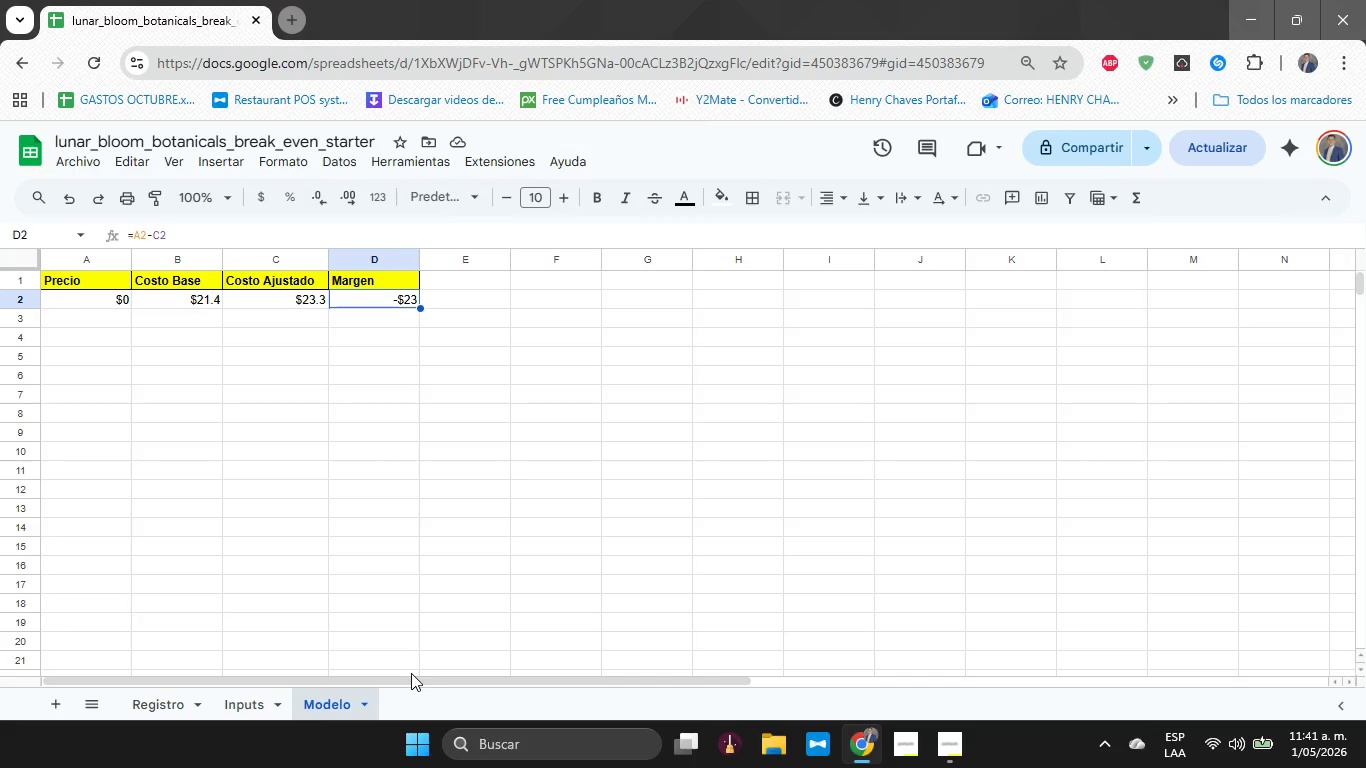 
wait(16.49)
 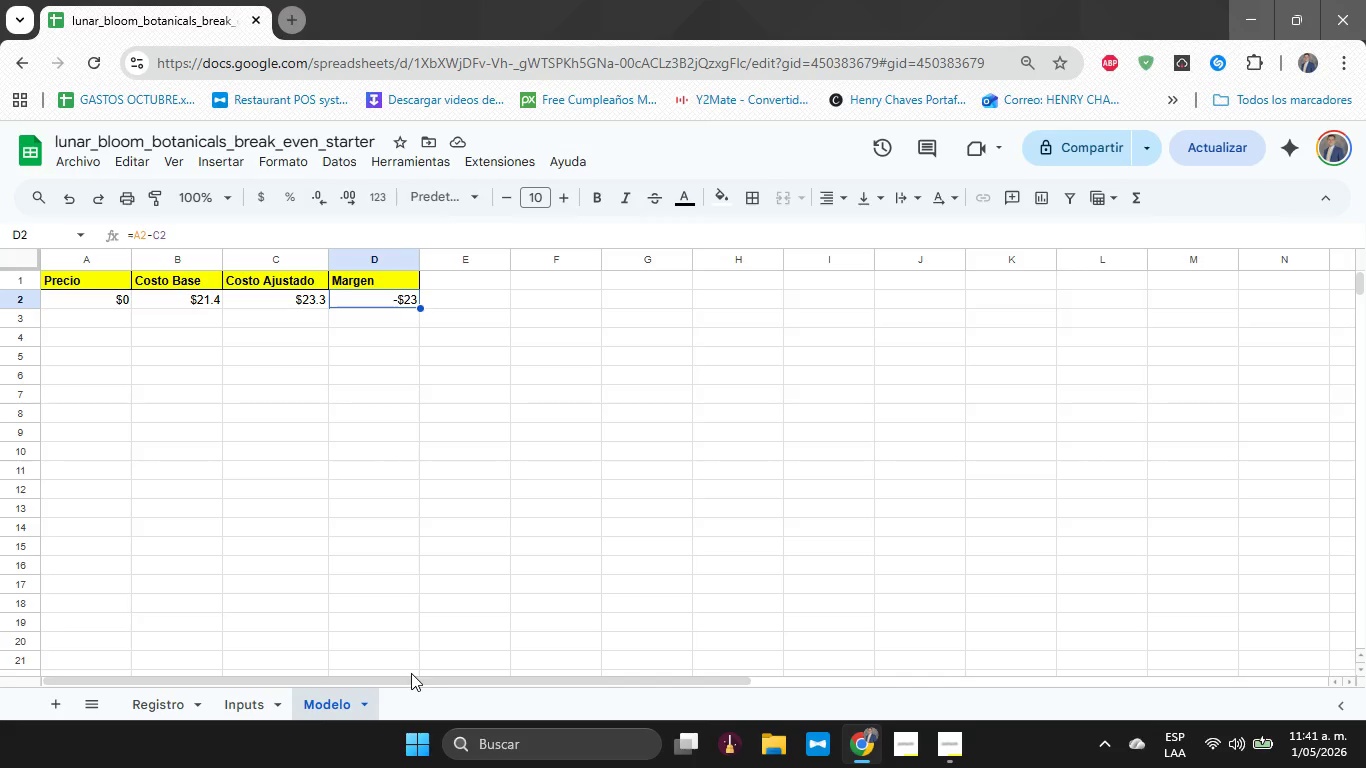 
left_click_drag(start_coordinate=[91, 304], to_coordinate=[372, 315])
 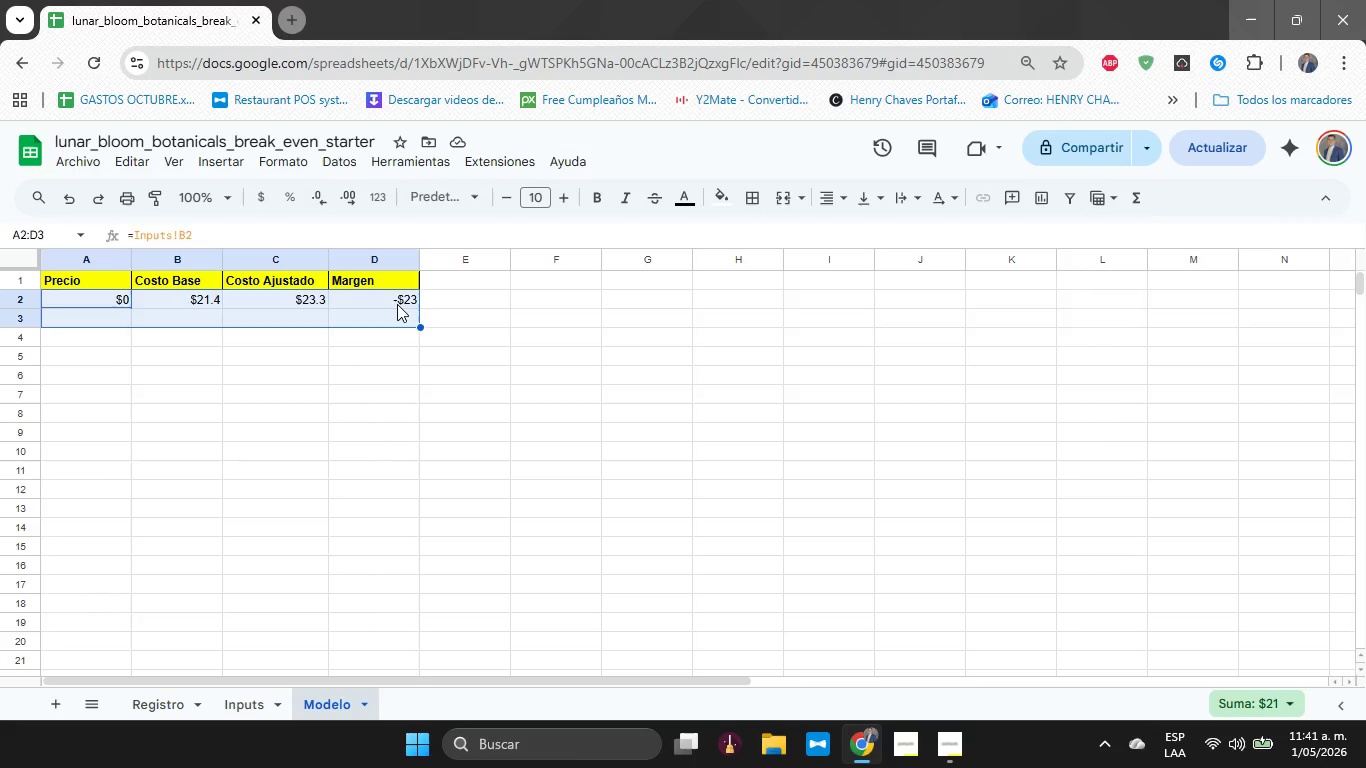 
left_click([397, 303])
 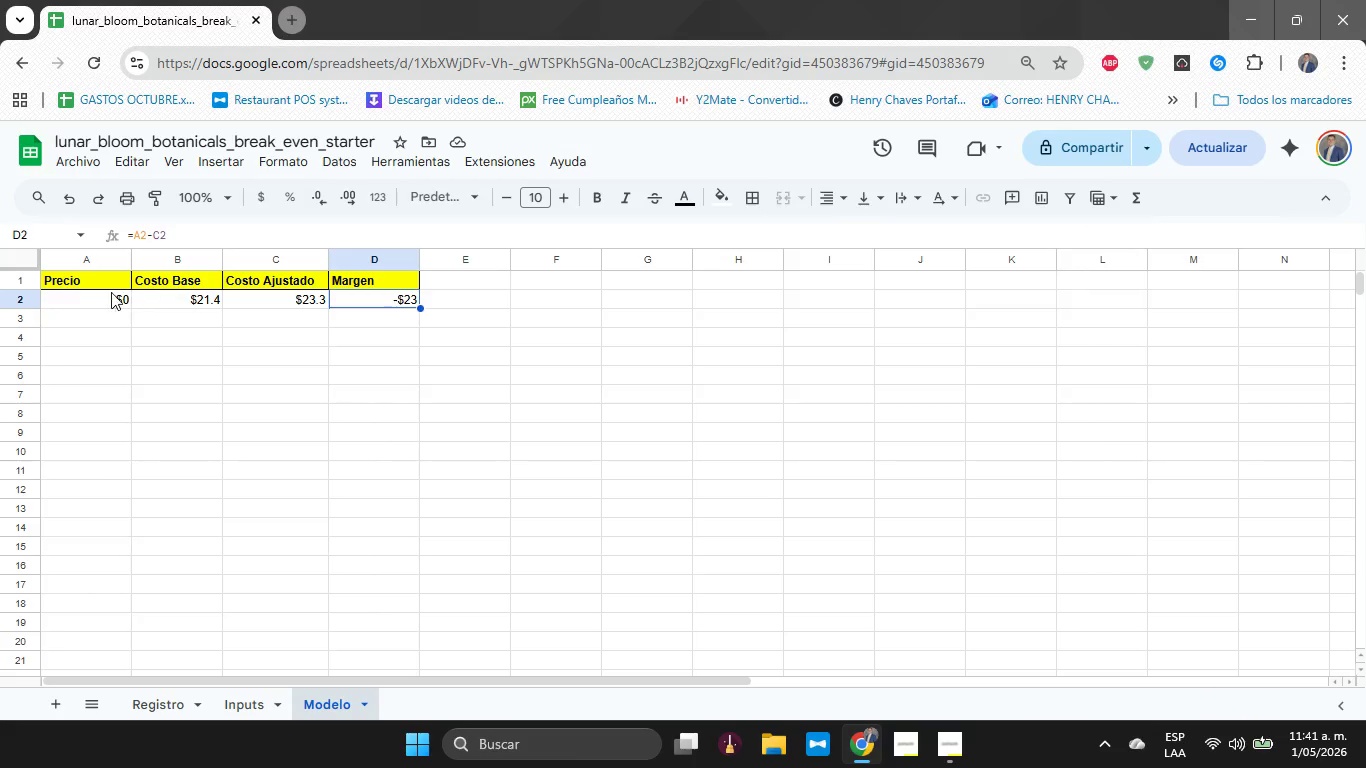 
left_click([94, 292])
 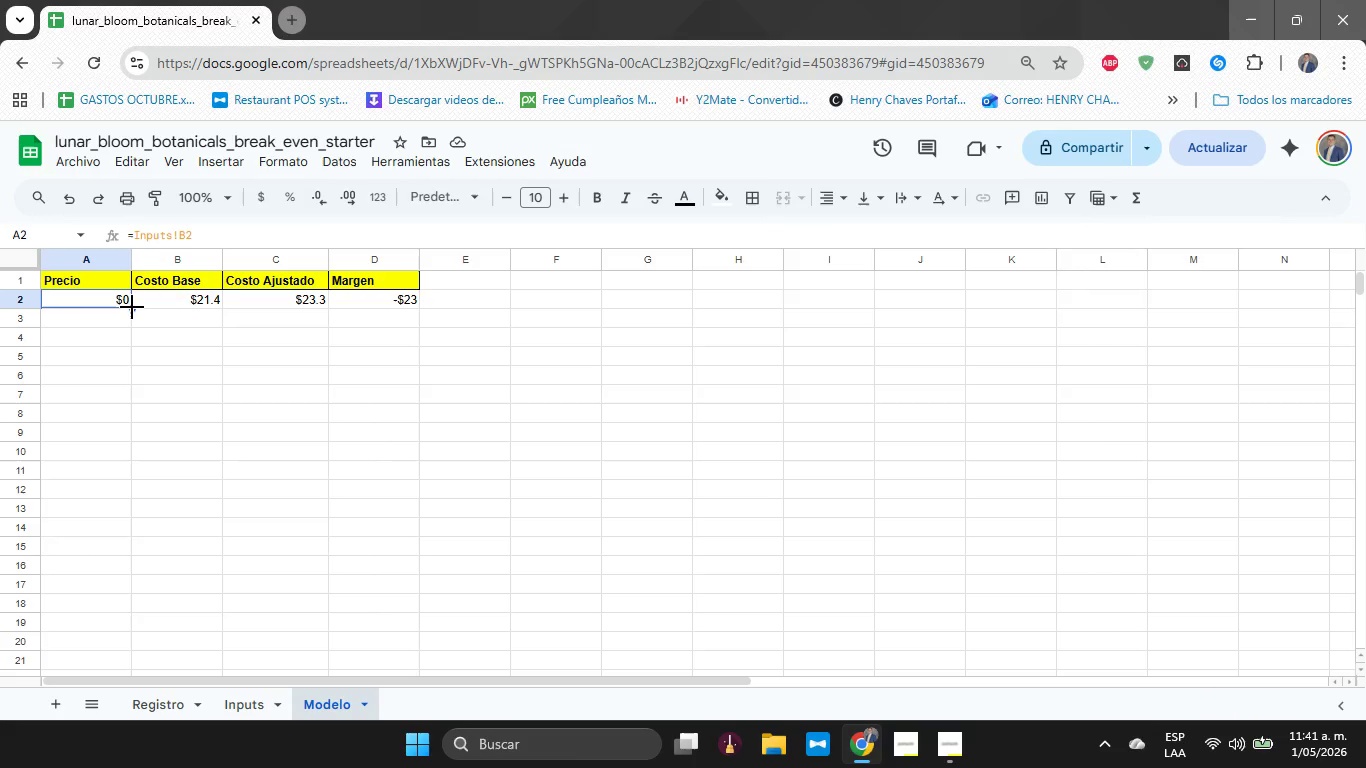 
left_click_drag(start_coordinate=[132, 307], to_coordinate=[97, 394])
 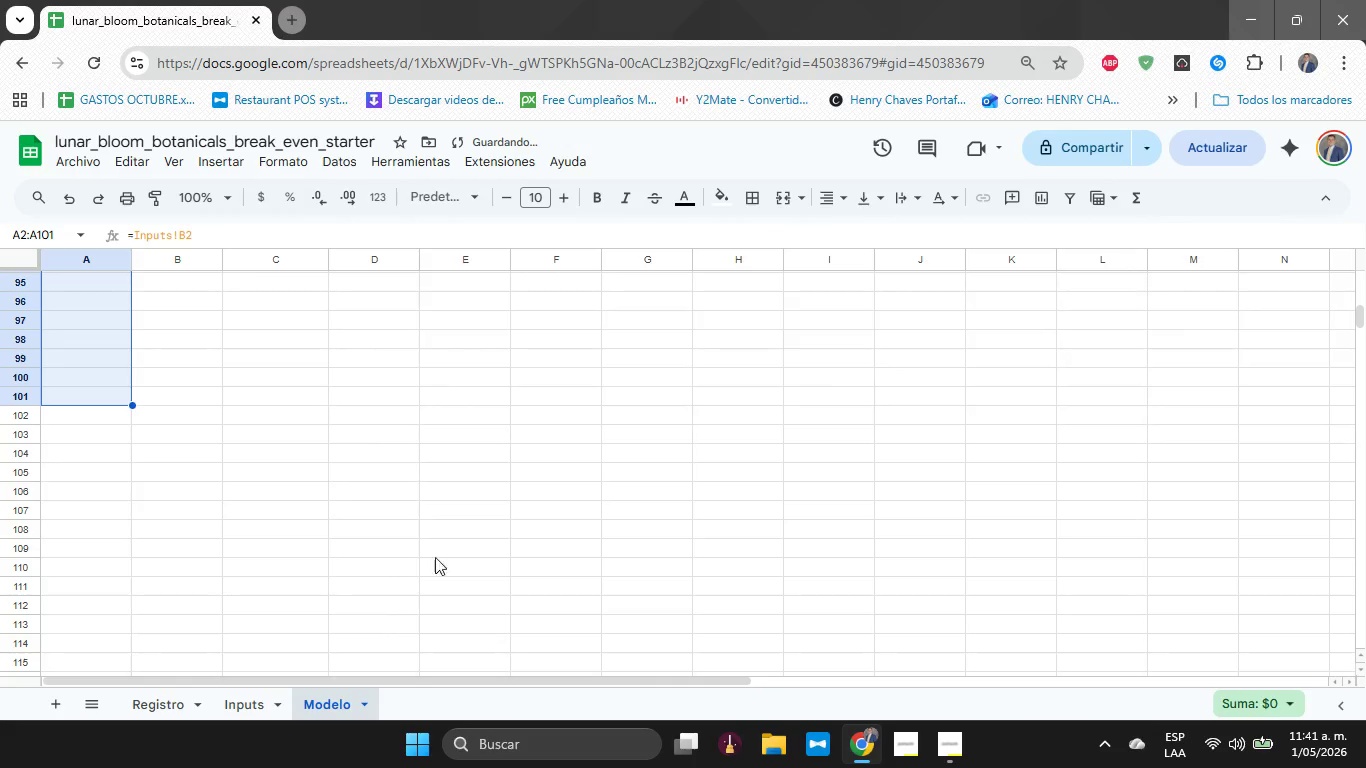 
scroll: coordinate [112, 614], scroll_direction: down, amount: 16.0
 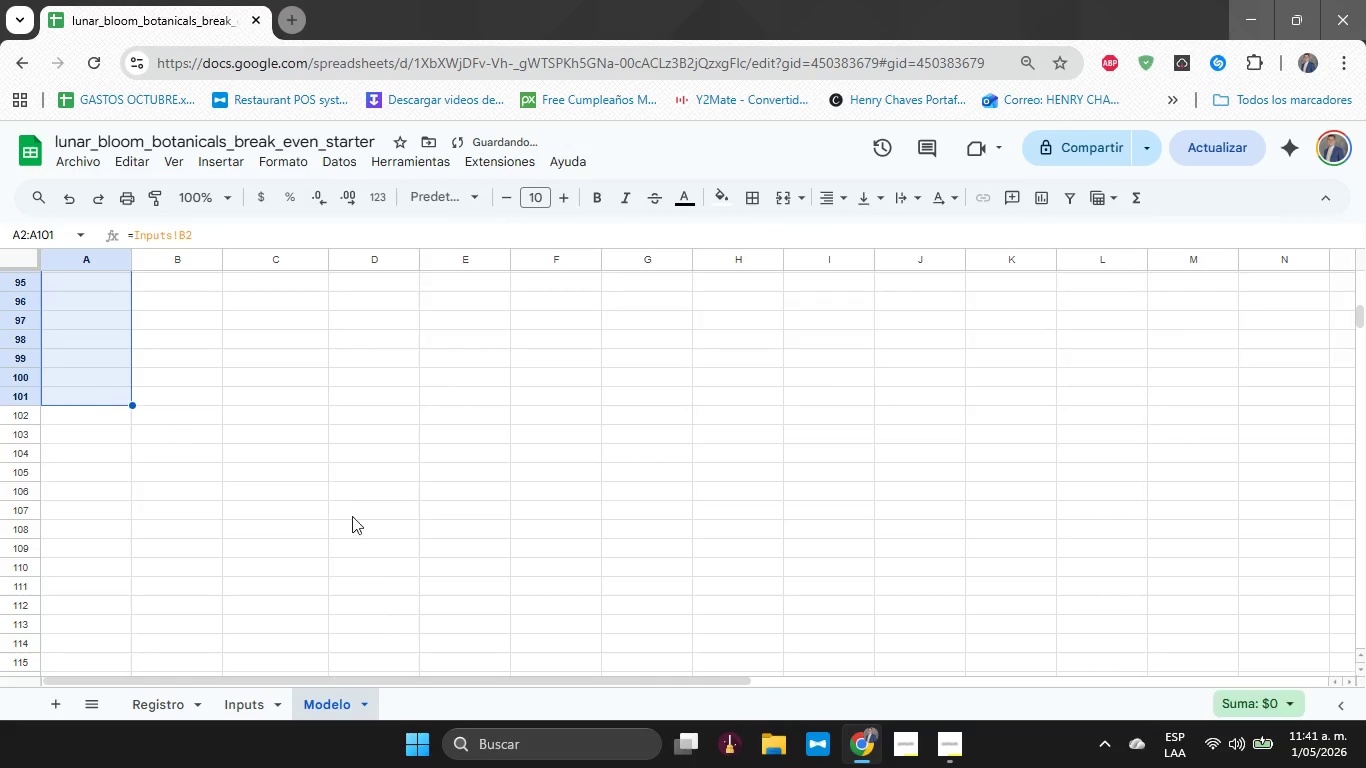 
scroll: coordinate [375, 464], scroll_direction: up, amount: 23.0
 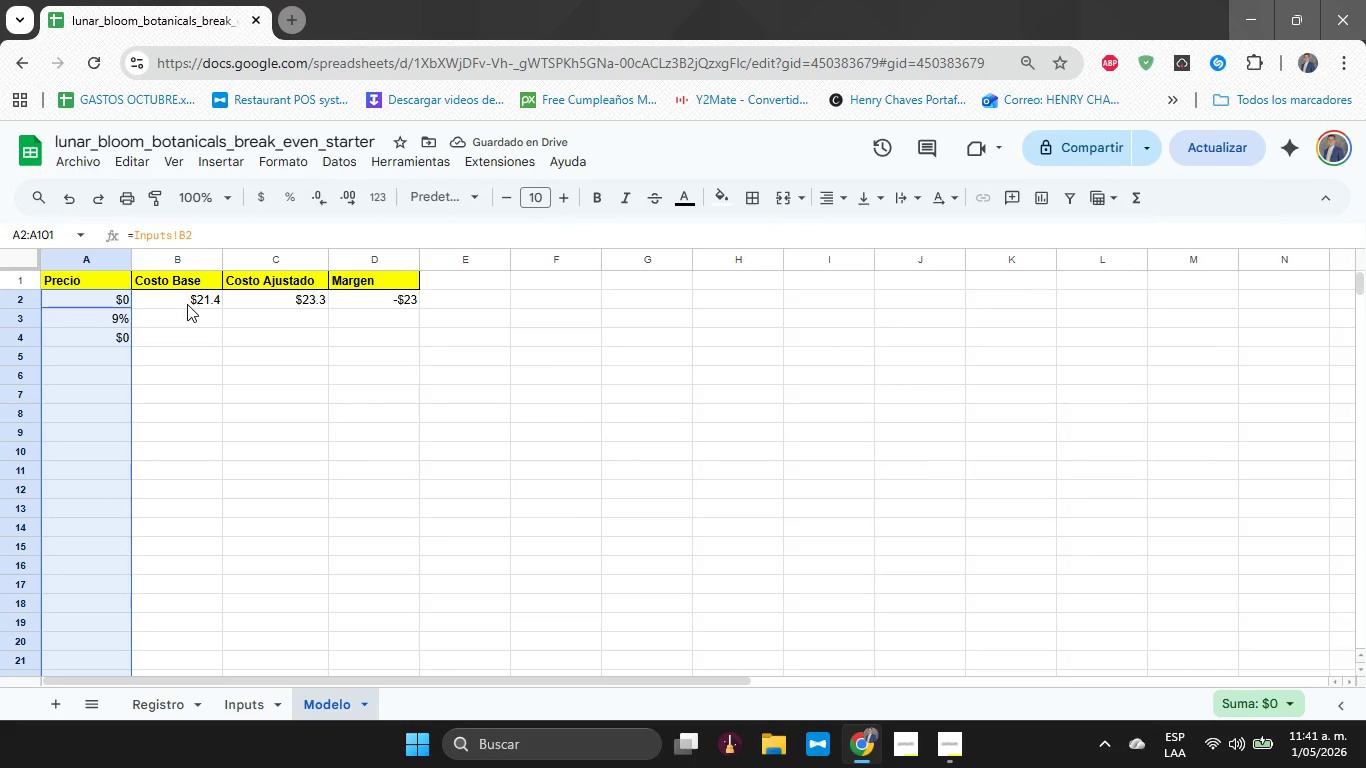 
left_click([187, 304])
 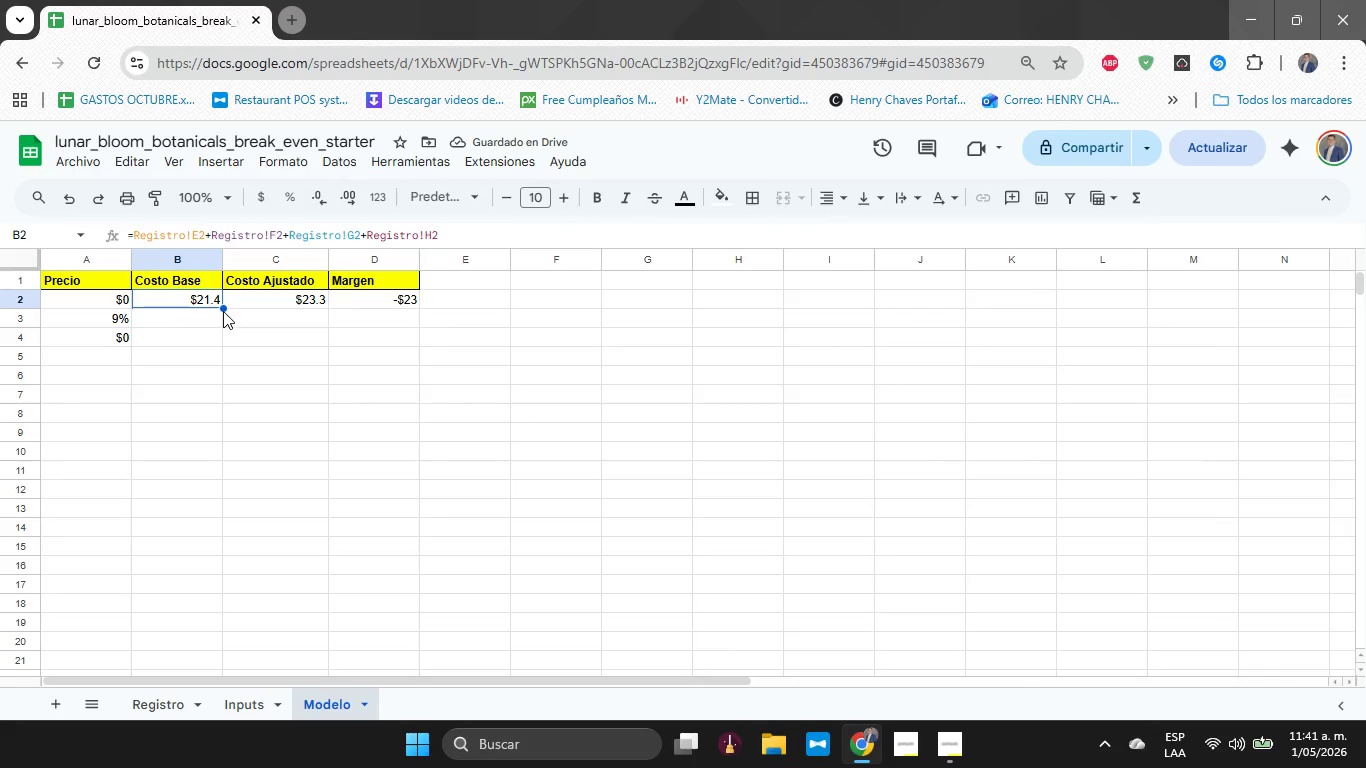 
left_click_drag(start_coordinate=[223, 309], to_coordinate=[212, 379])
 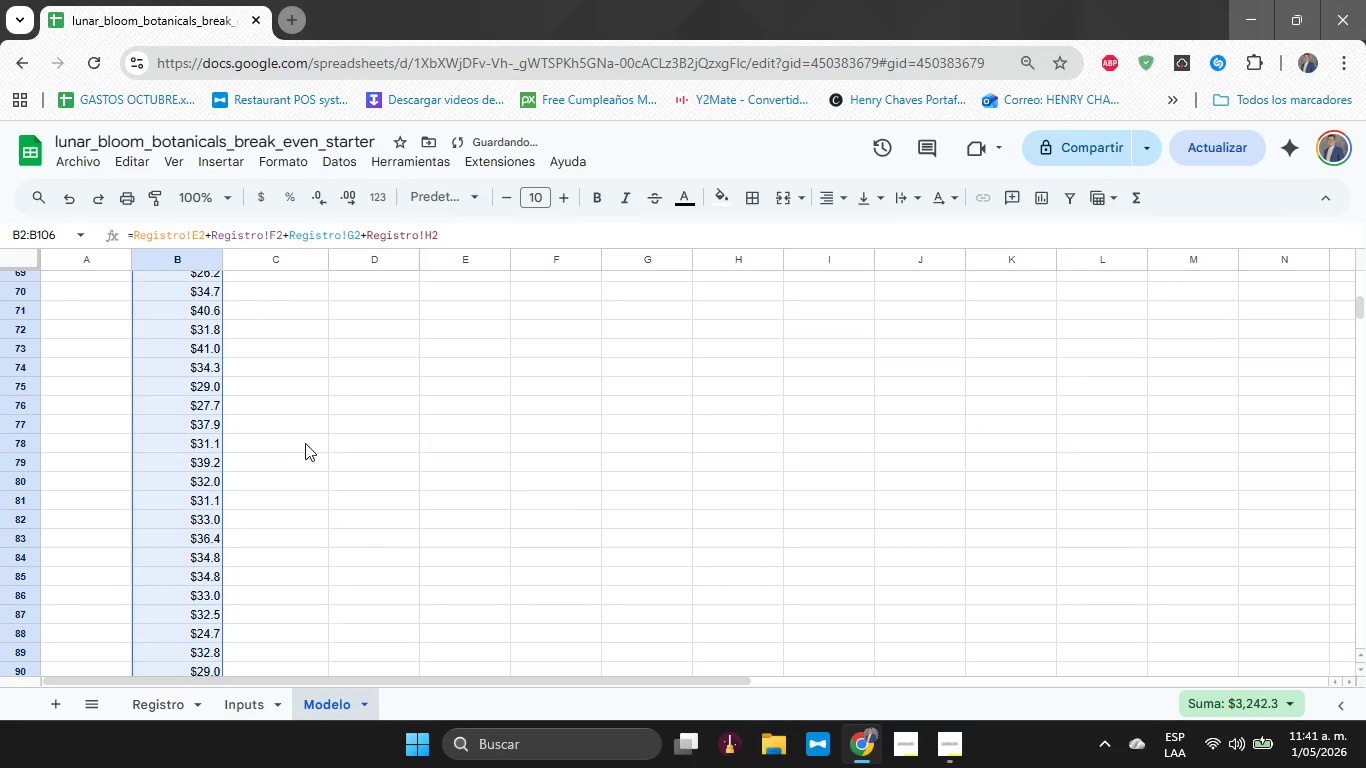 
scroll: coordinate [215, 508], scroll_direction: down, amount: 19.0
 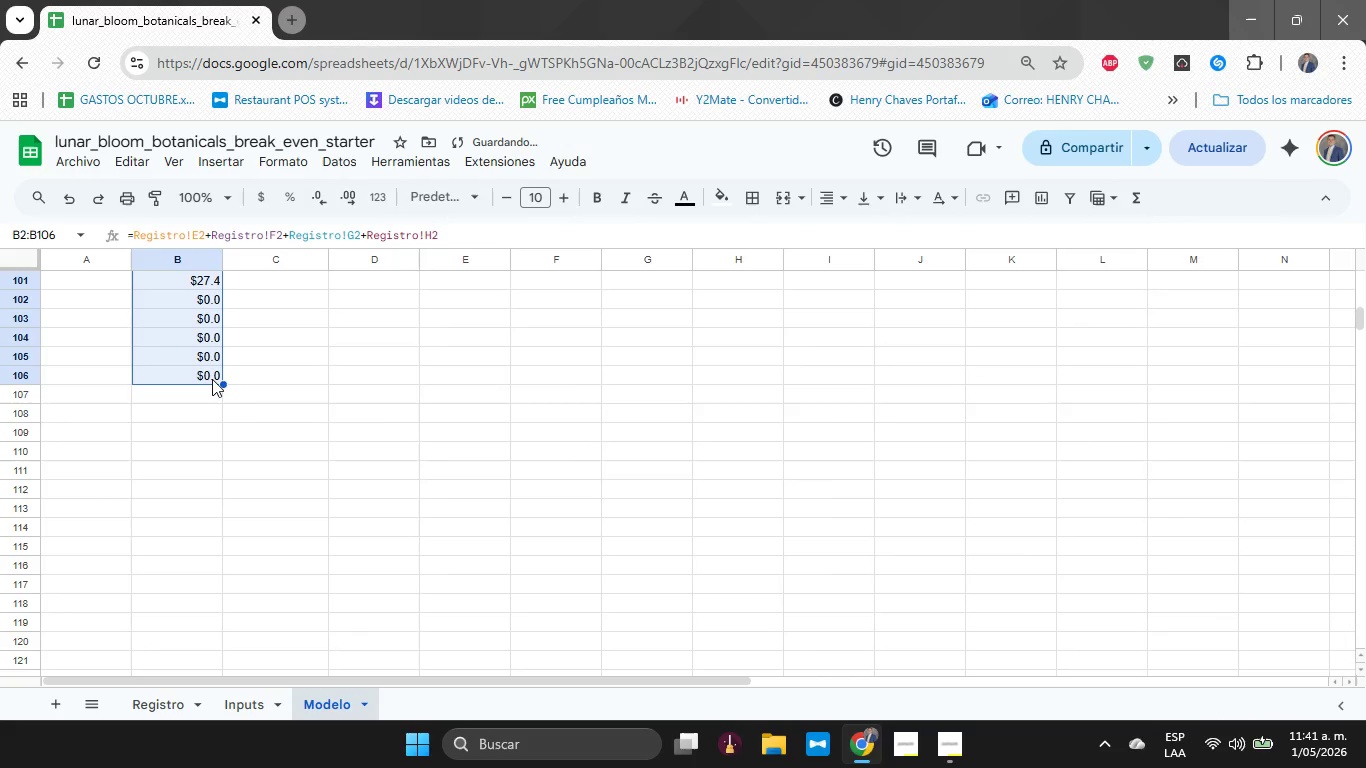 
scroll: coordinate [303, 442], scroll_direction: up, amount: 6.0
 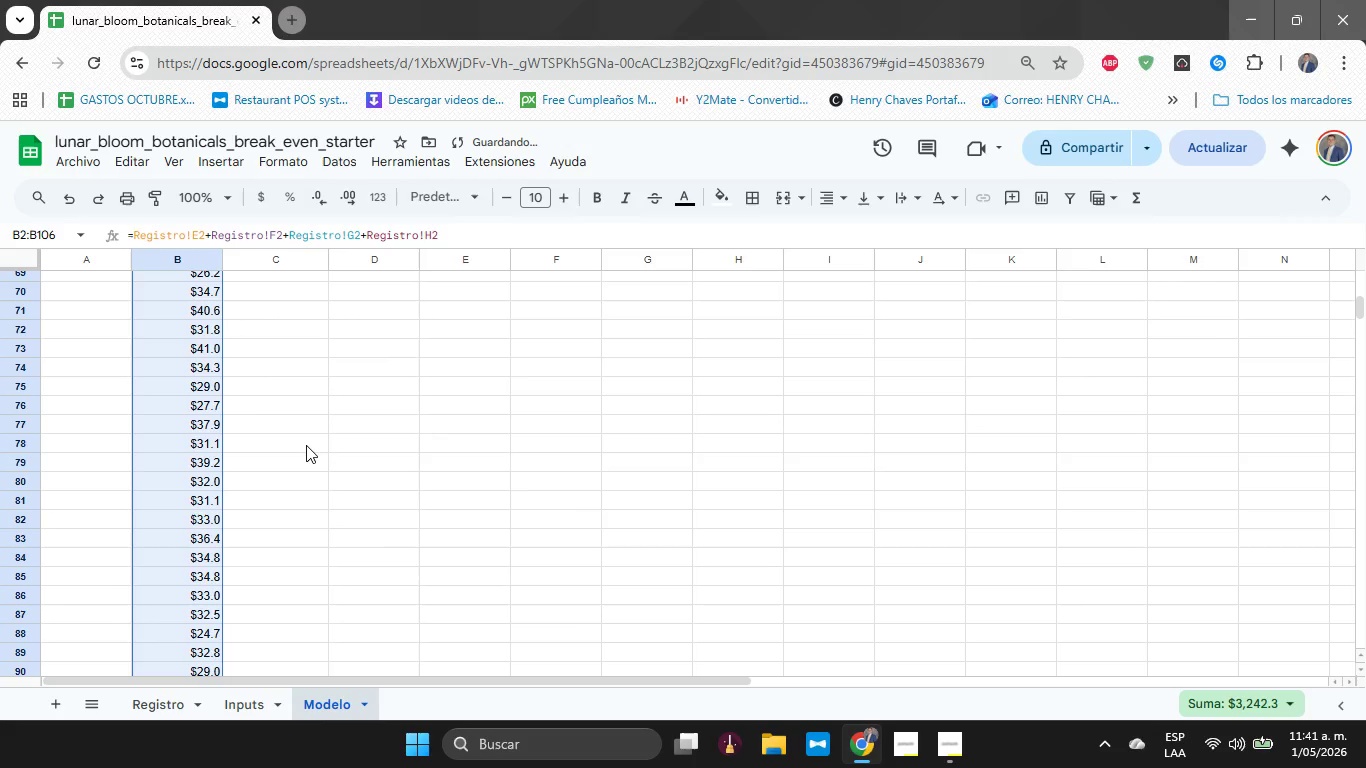 
scroll: coordinate [300, 488], scroll_direction: down, amount: 4.0
 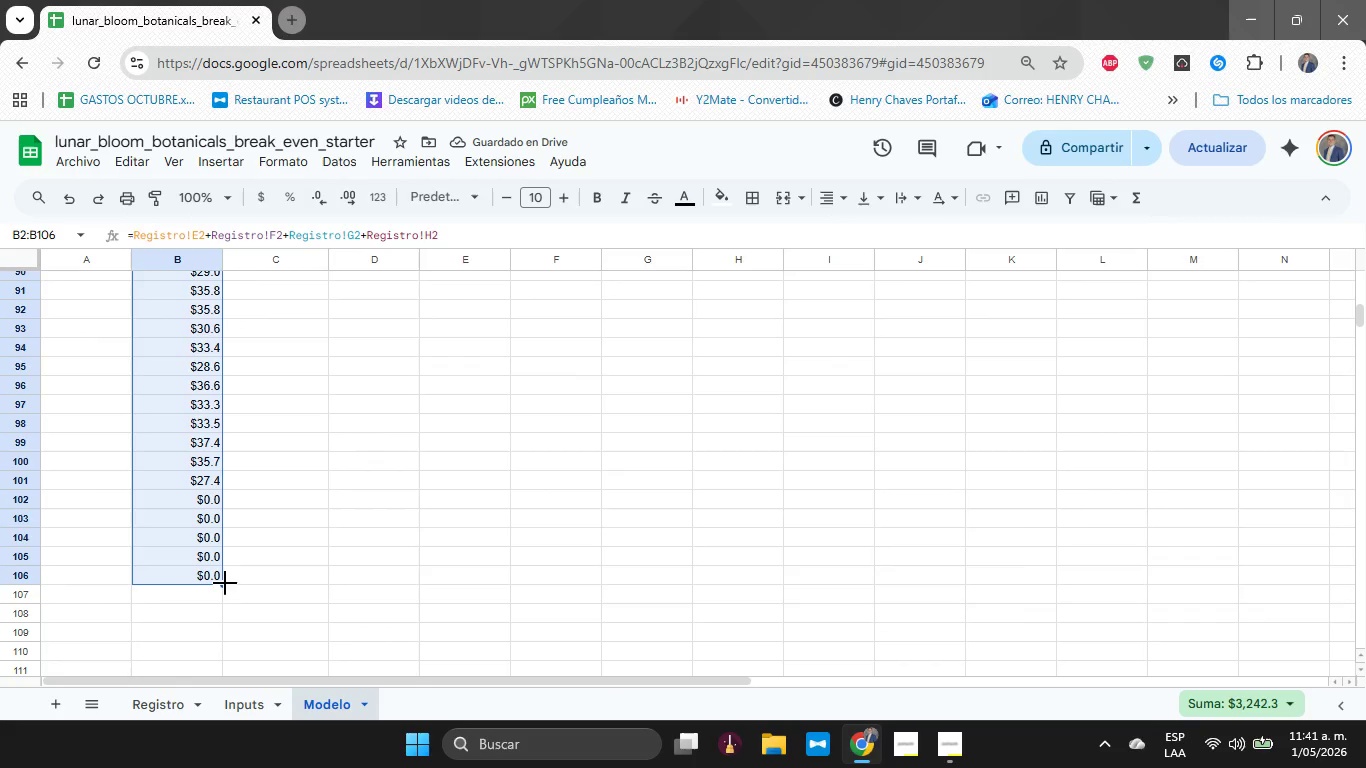 
left_click_drag(start_coordinate=[225, 583], to_coordinate=[221, 499])
 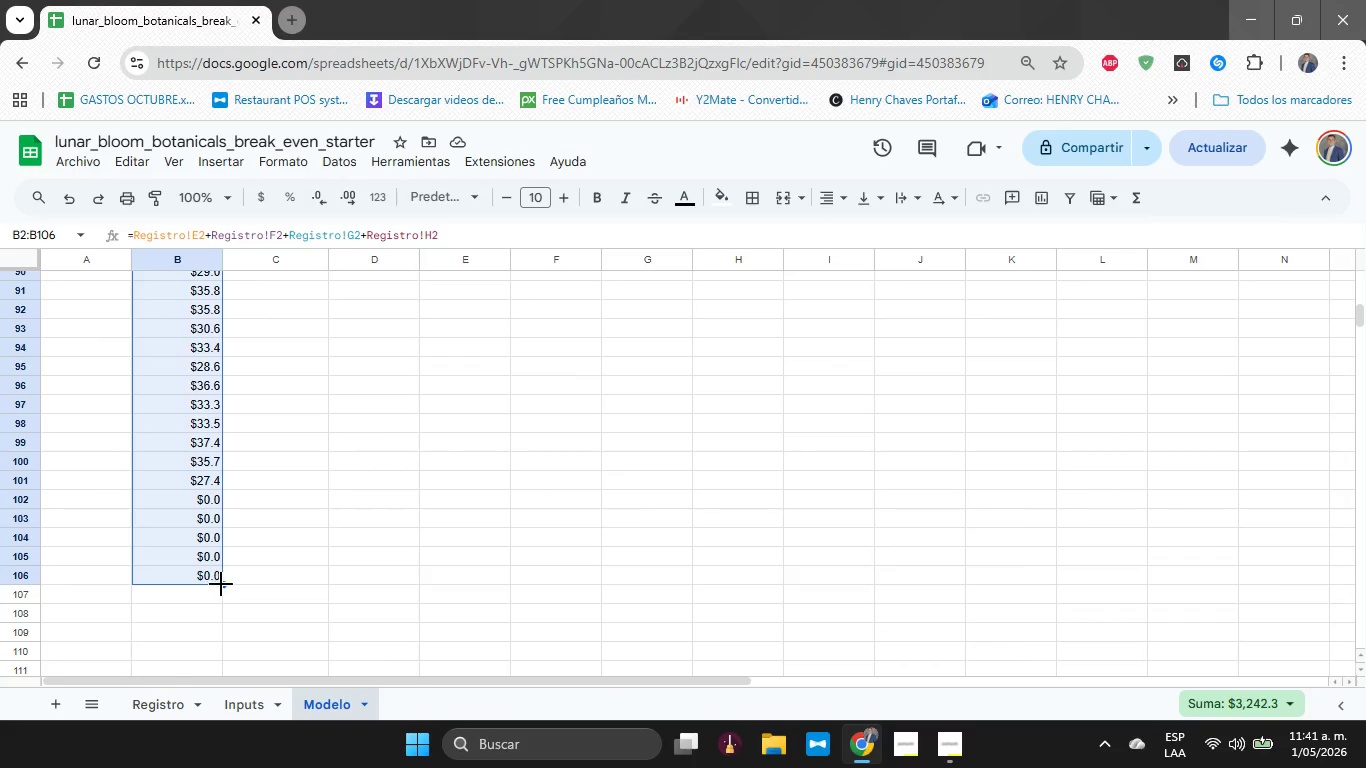 
left_click_drag(start_coordinate=[221, 584], to_coordinate=[220, 487])
 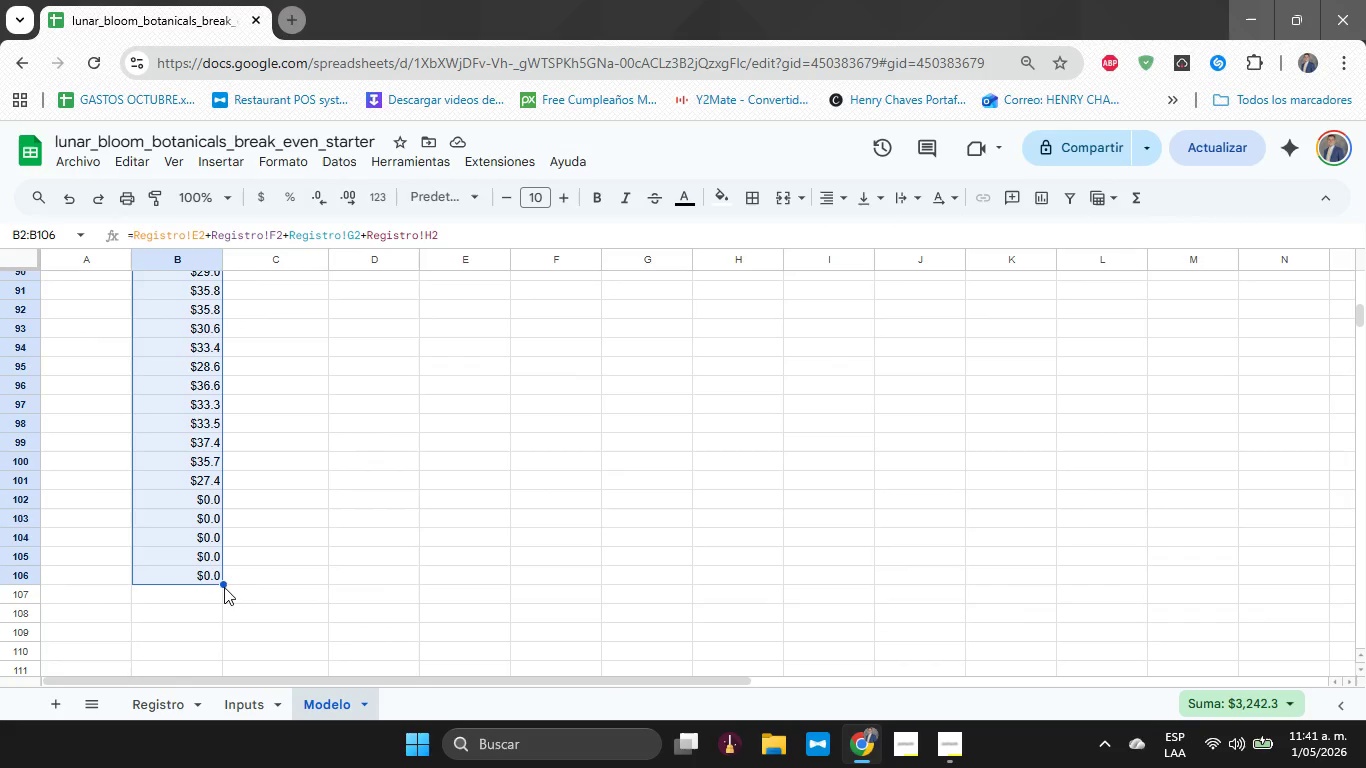 
left_click_drag(start_coordinate=[224, 584], to_coordinate=[221, 496])
 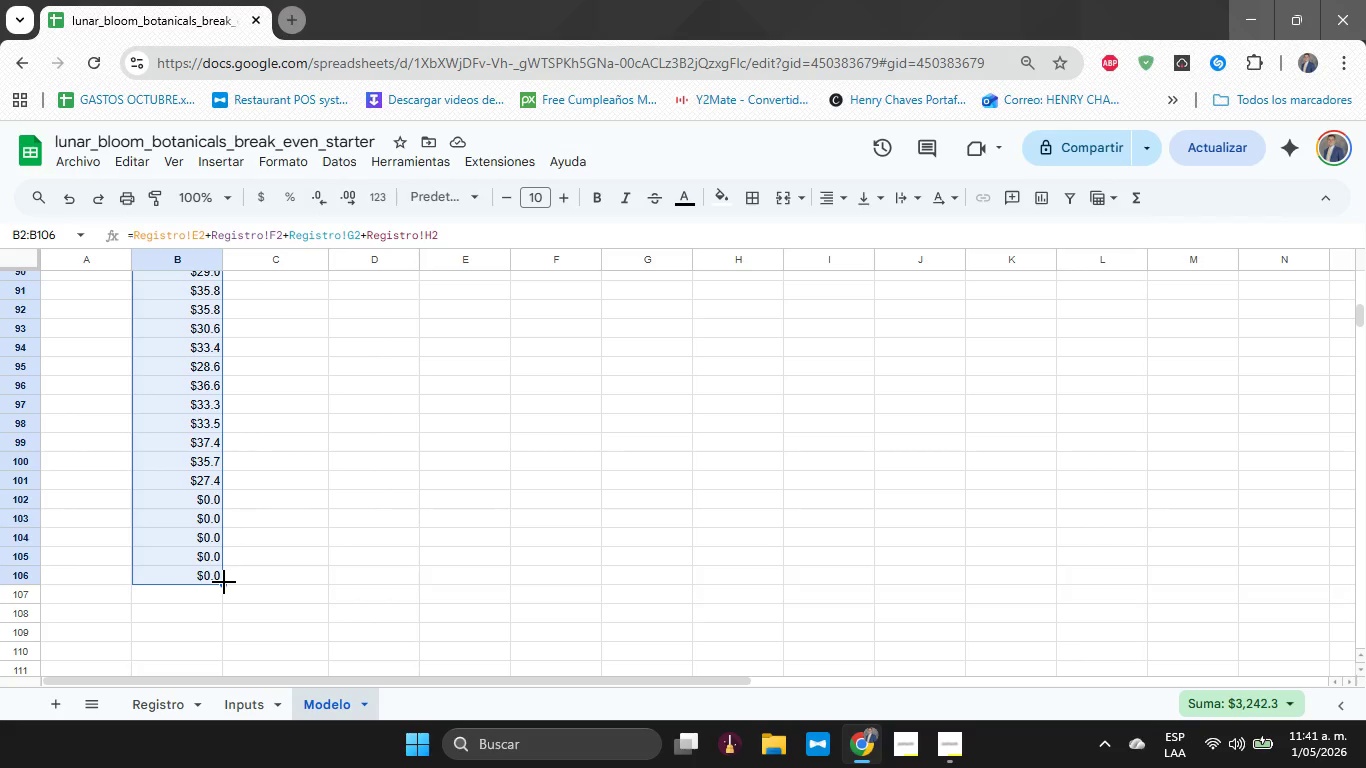 
left_click_drag(start_coordinate=[224, 582], to_coordinate=[220, 494])
 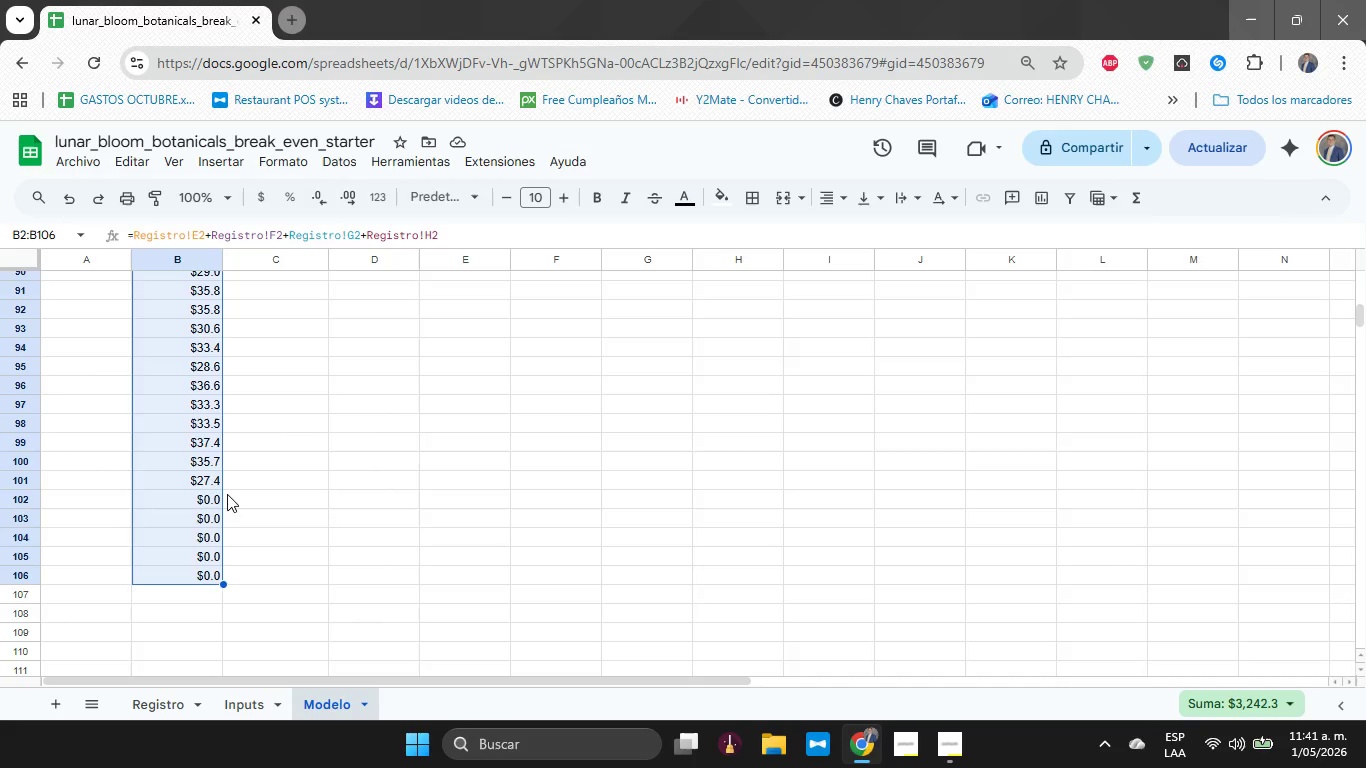 
scroll: coordinate [308, 572], scroll_direction: up, amount: 26.0
 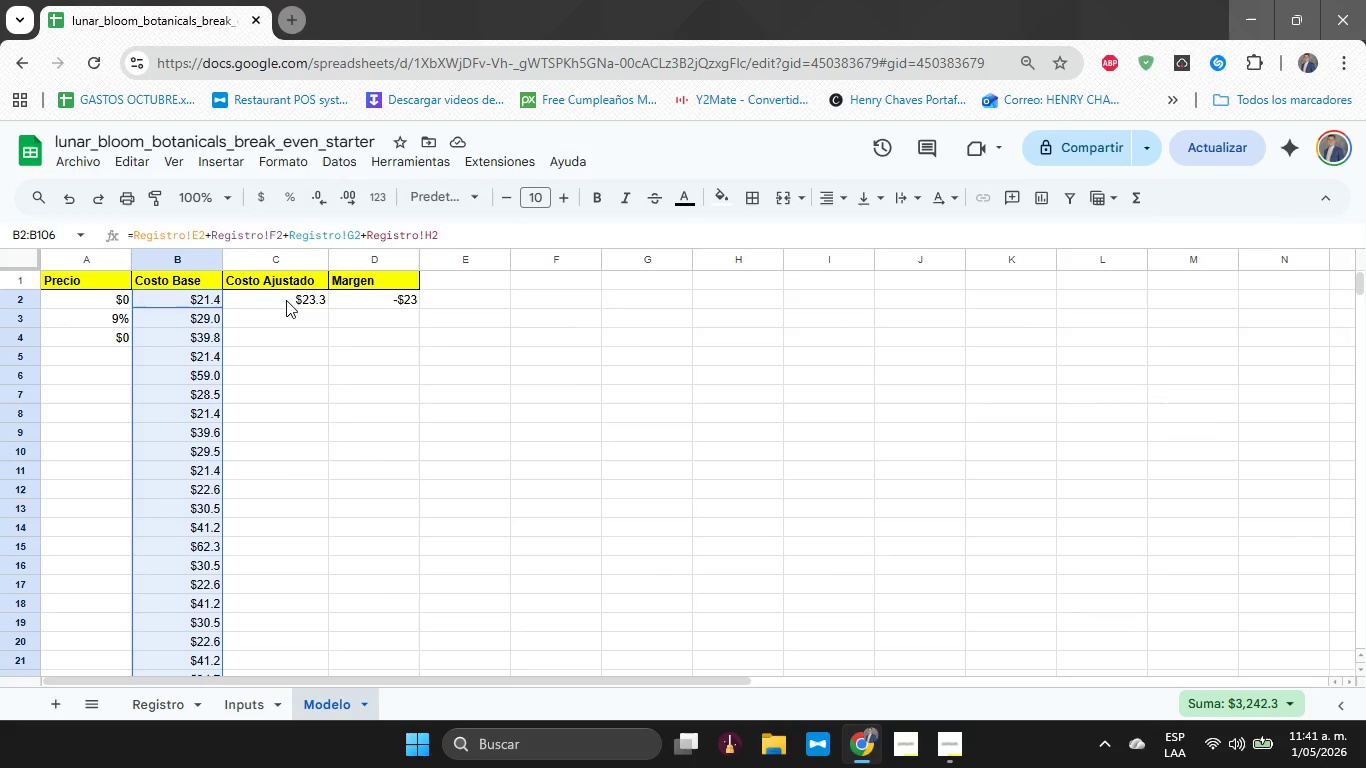 
left_click([286, 298])
 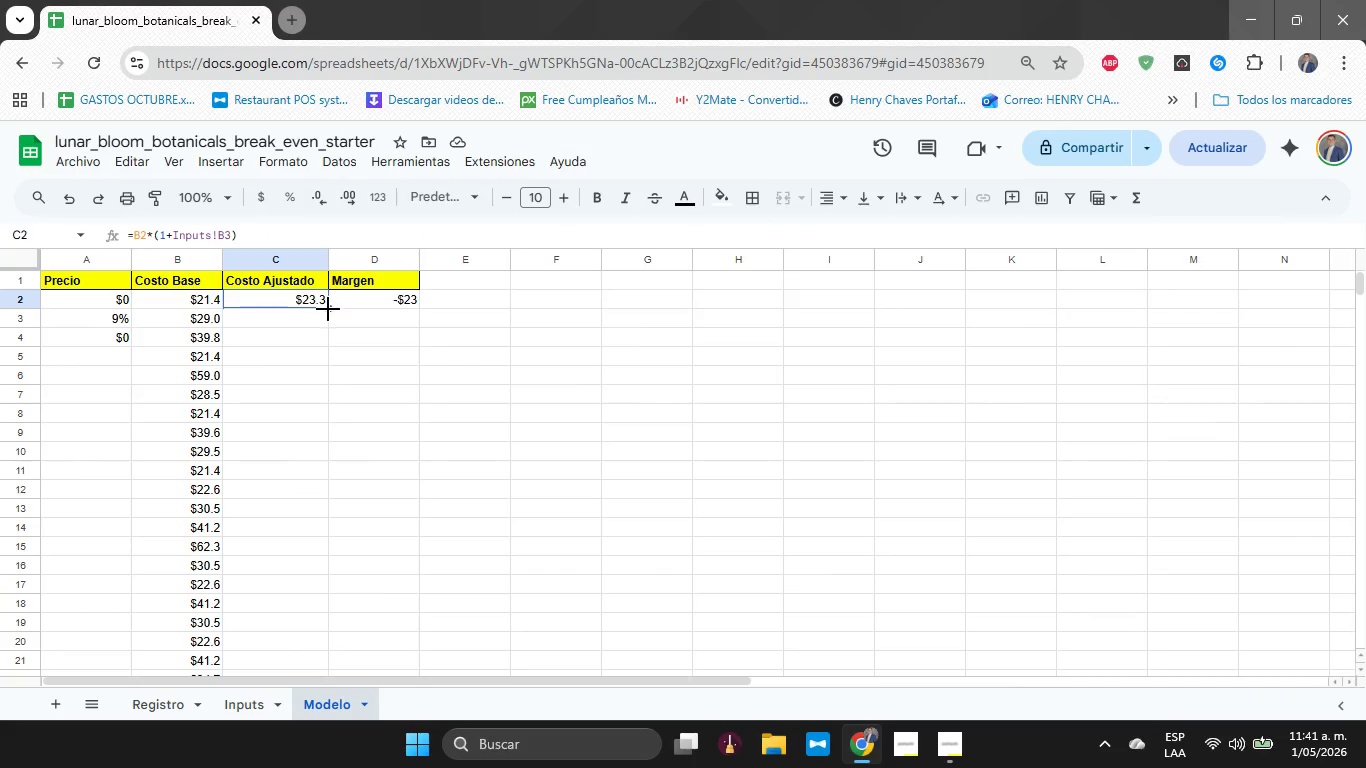 
left_click_drag(start_coordinate=[328, 309], to_coordinate=[318, 347])
 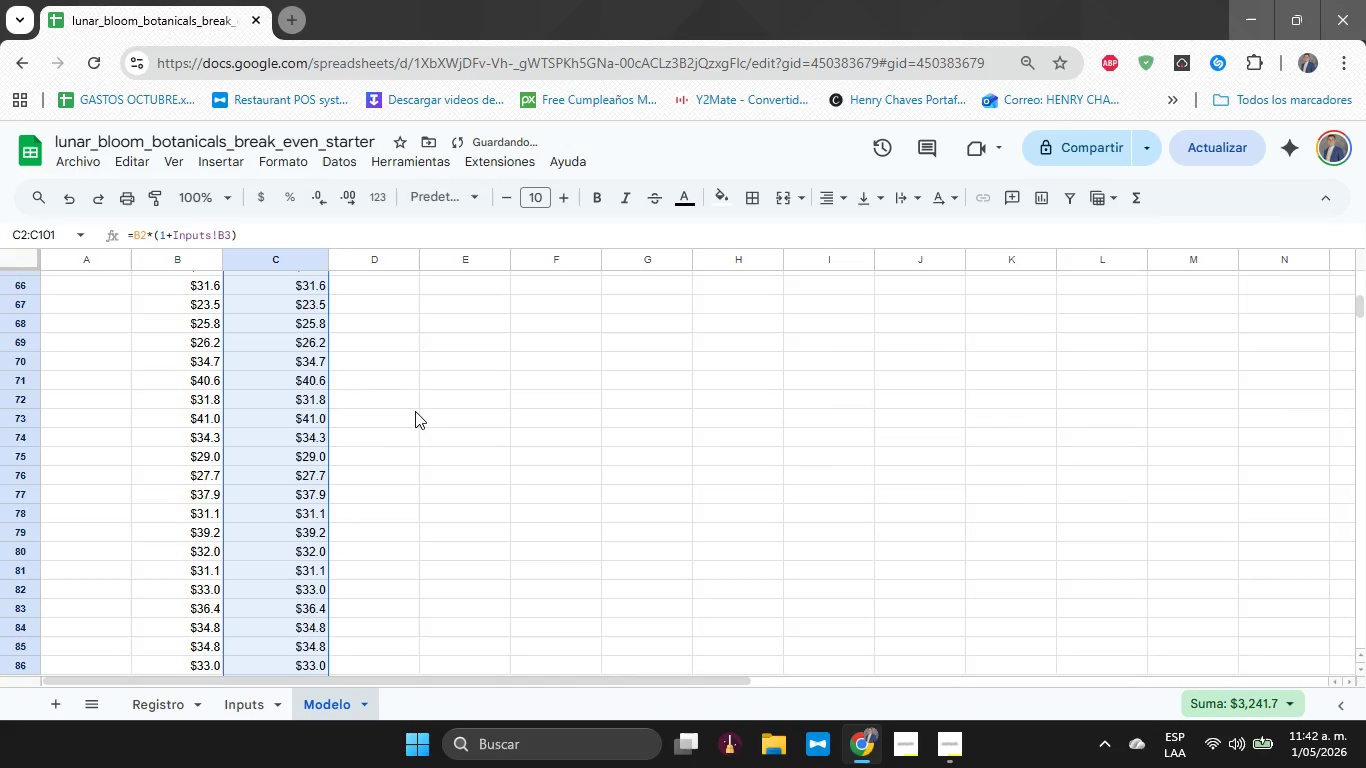 
scroll: coordinate [320, 609], scroll_direction: down, amount: 10.0
 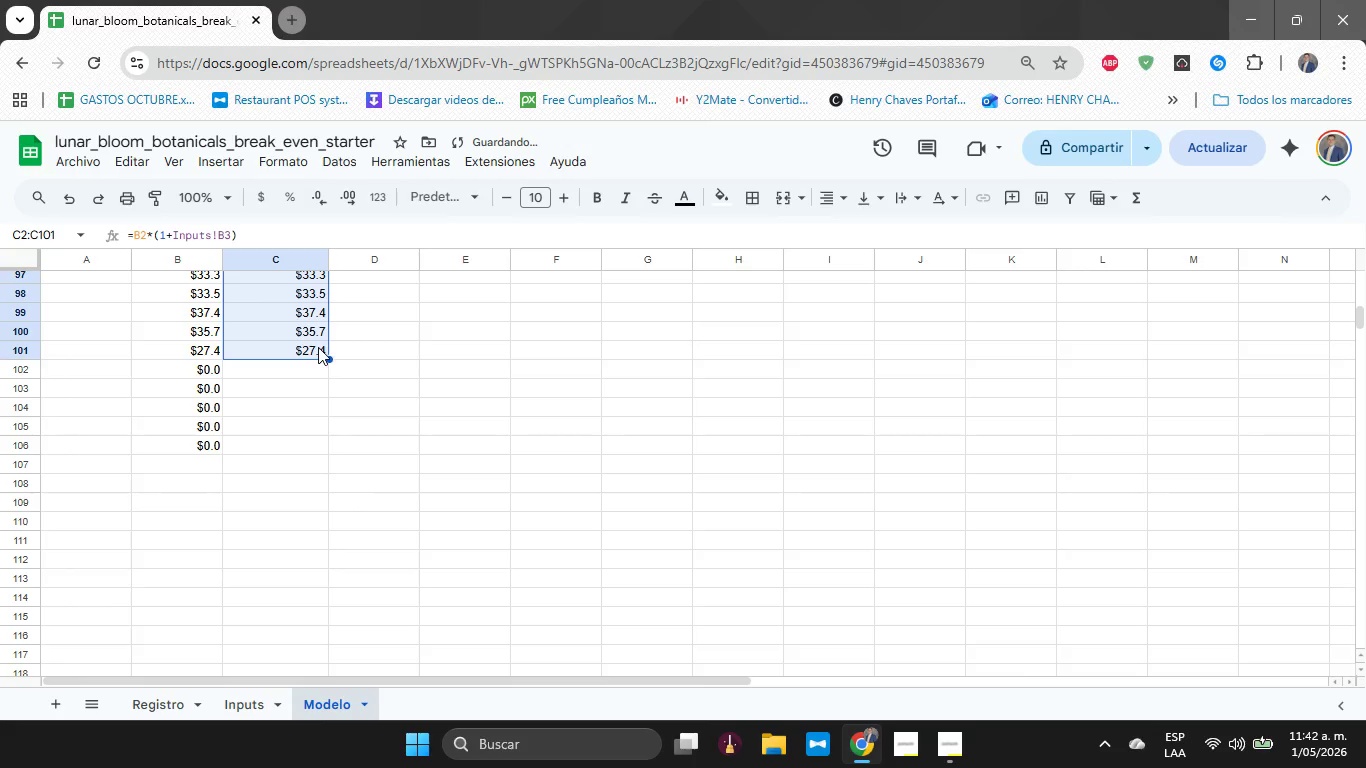 
scroll: coordinate [416, 414], scroll_direction: up, amount: 24.0
 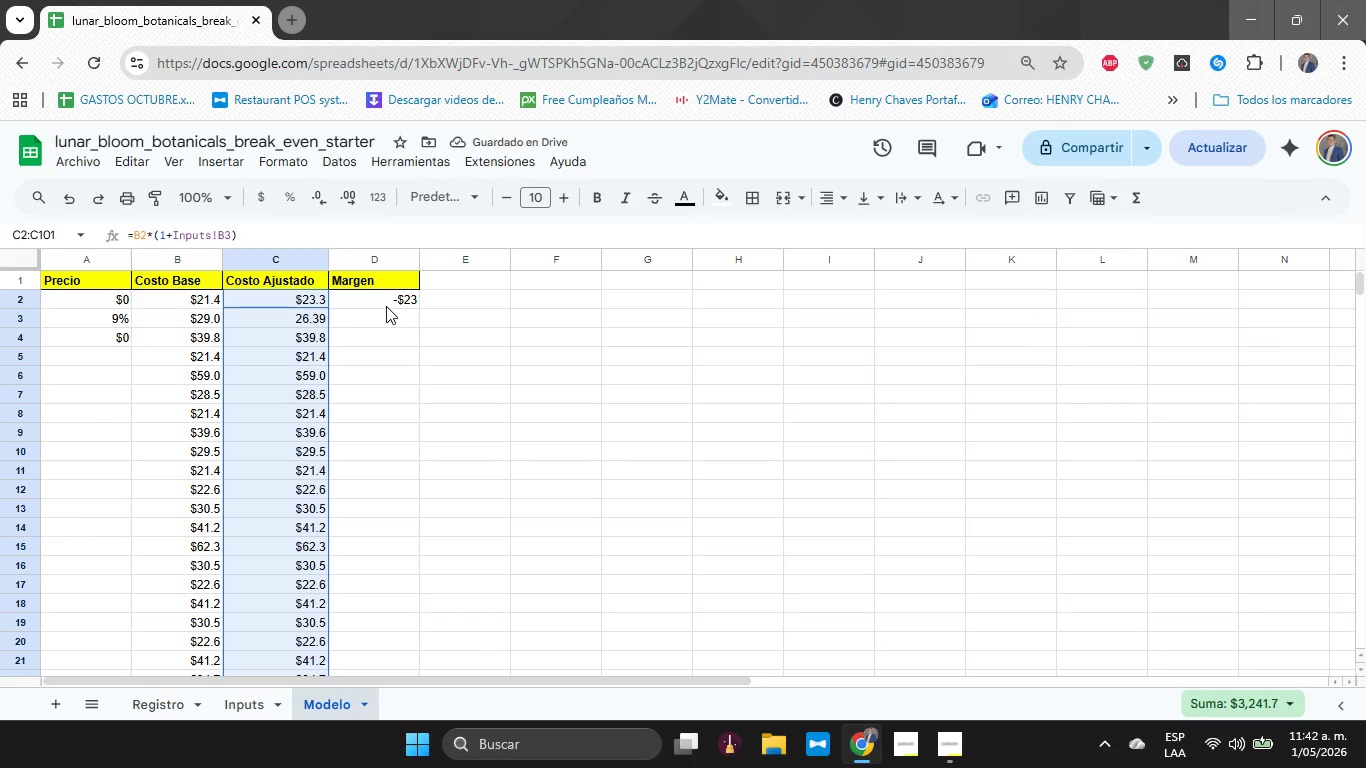 
left_click([386, 304])
 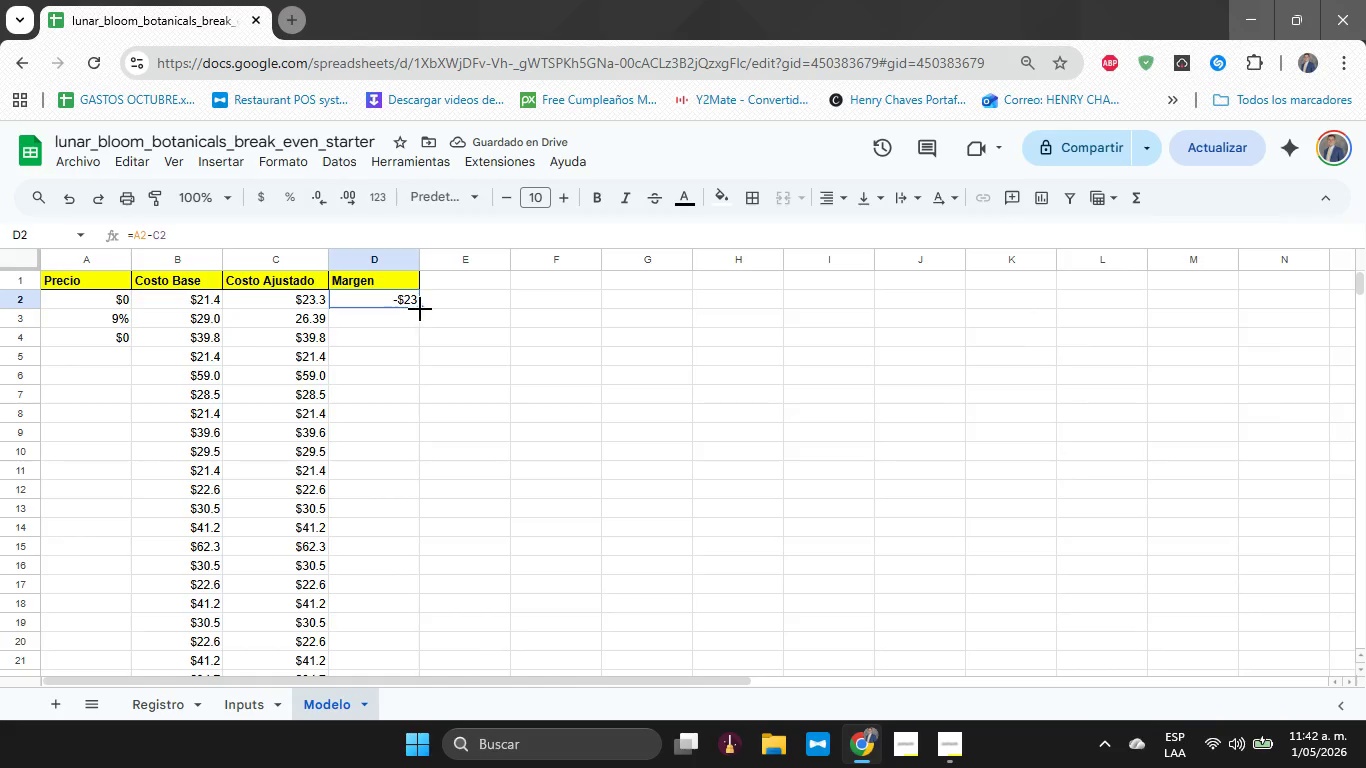 
left_click_drag(start_coordinate=[420, 309], to_coordinate=[381, 443])
 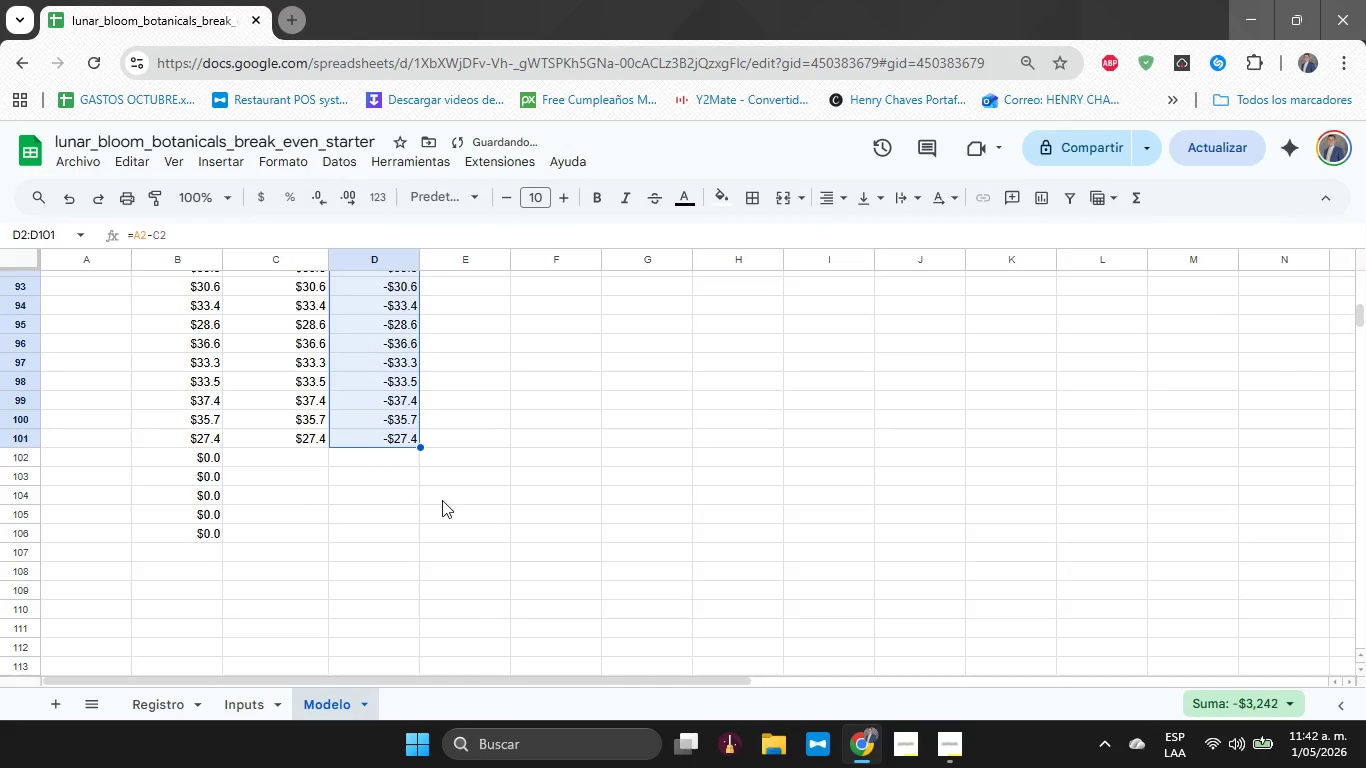 
scroll: coordinate [429, 490], scroll_direction: up, amount: 24.0
 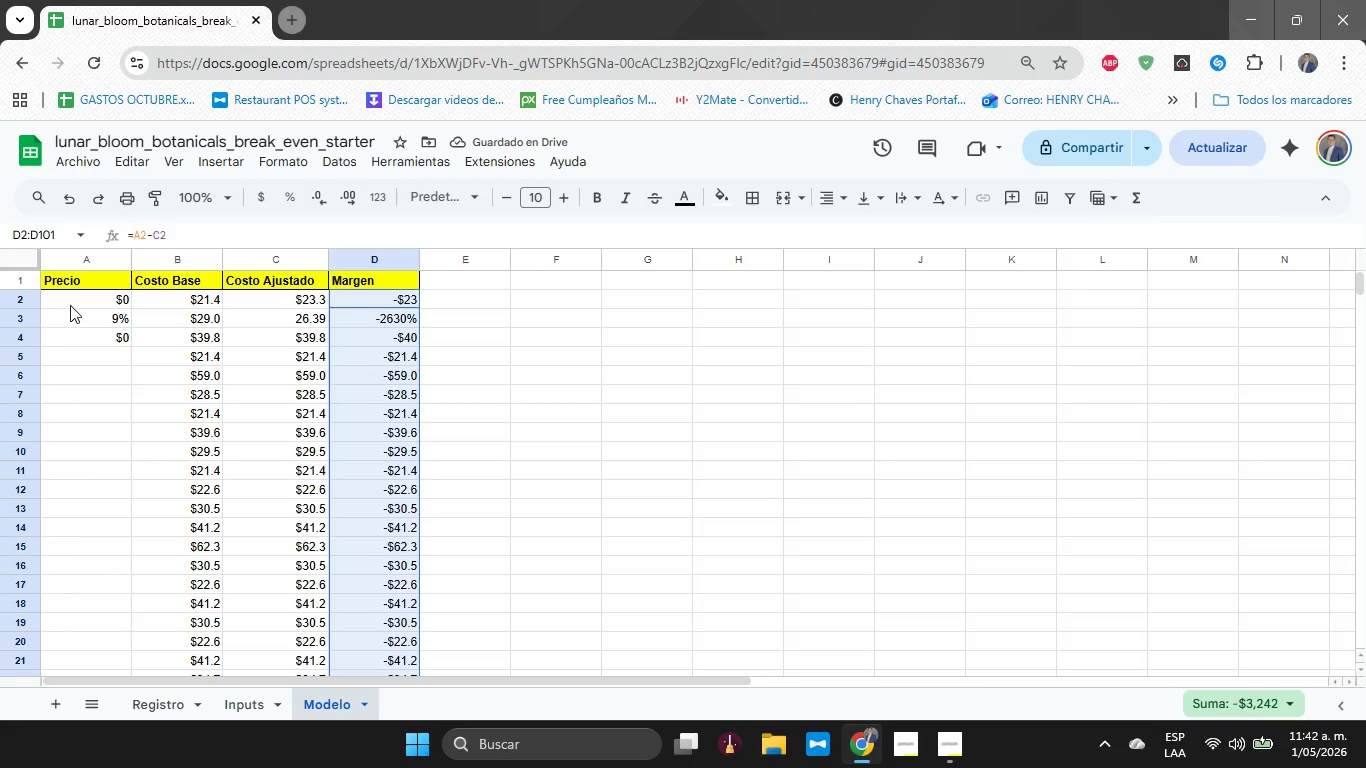 
left_click_drag(start_coordinate=[73, 298], to_coordinate=[107, 568])
 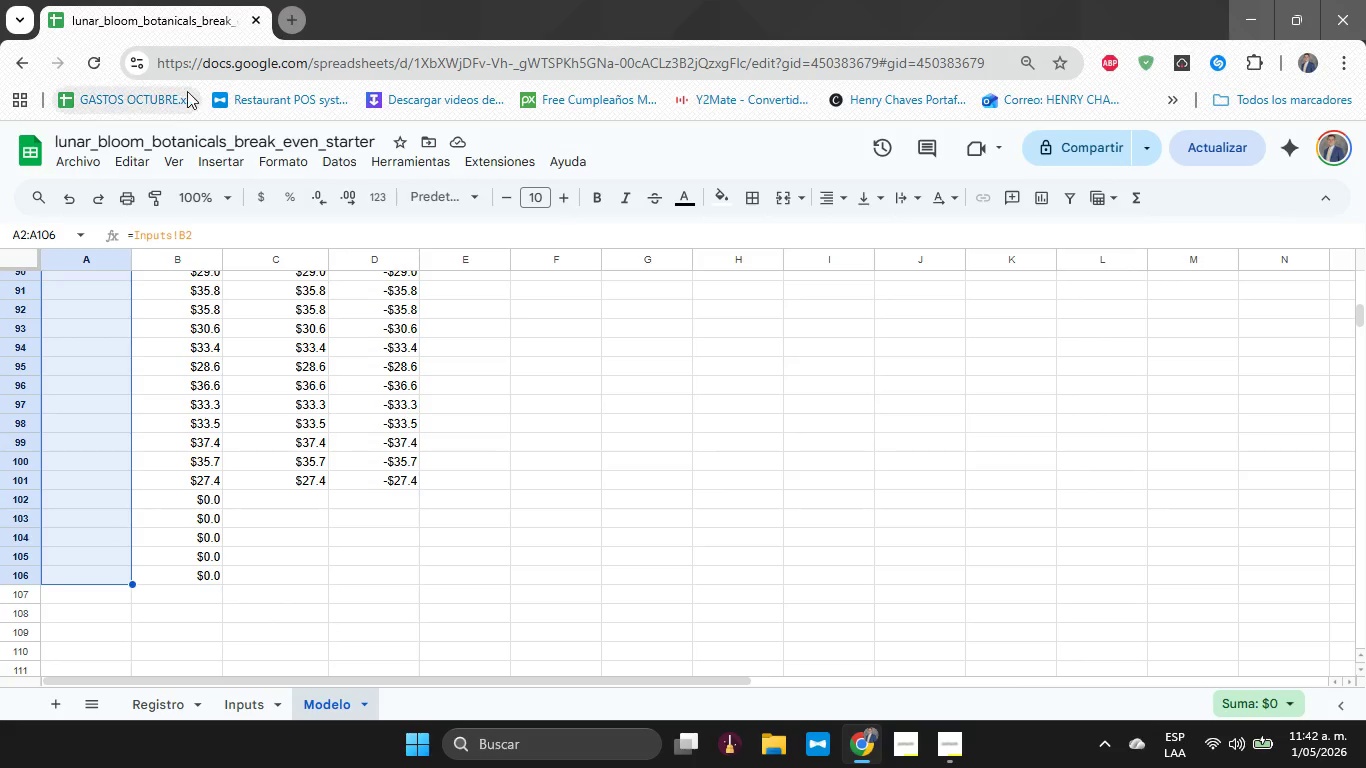 
scroll: coordinate [92, 490], scroll_direction: down, amount: 17.0
 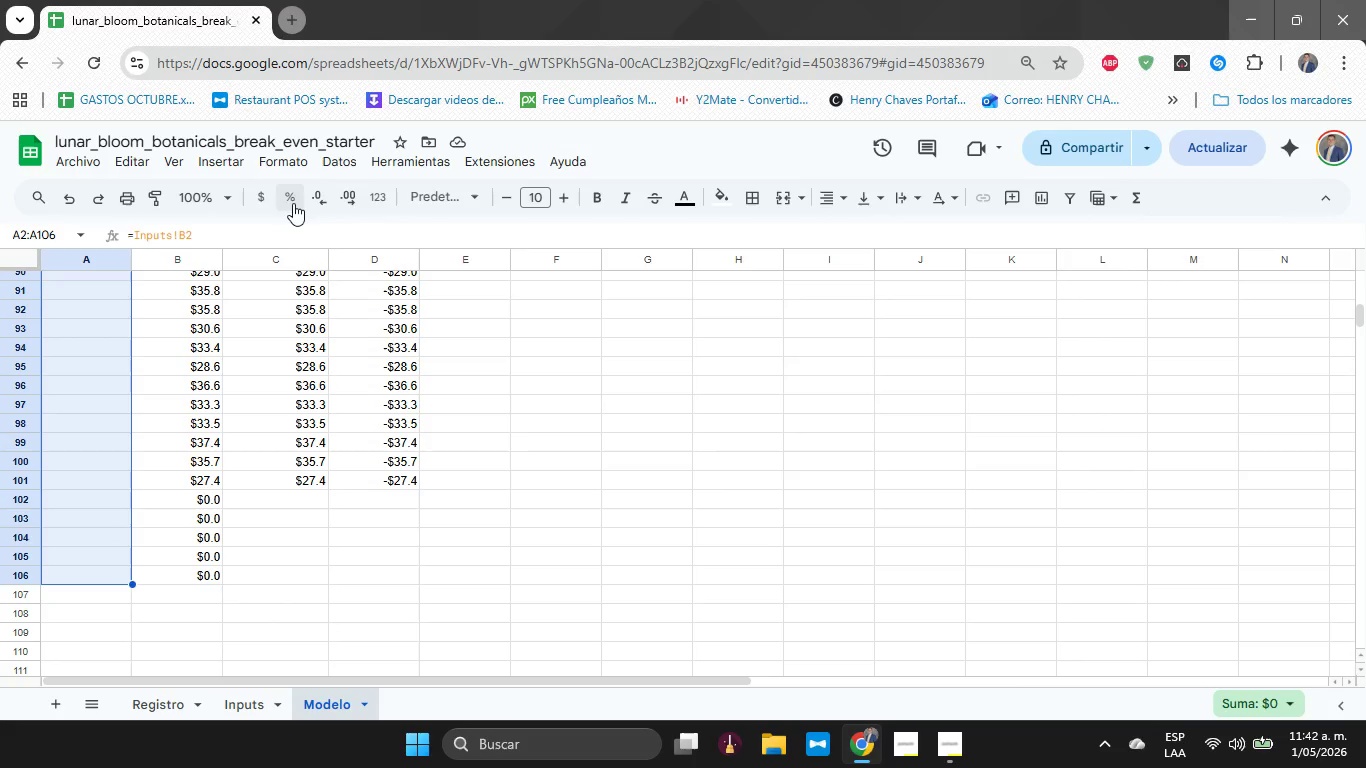 
left_click([268, 202])
 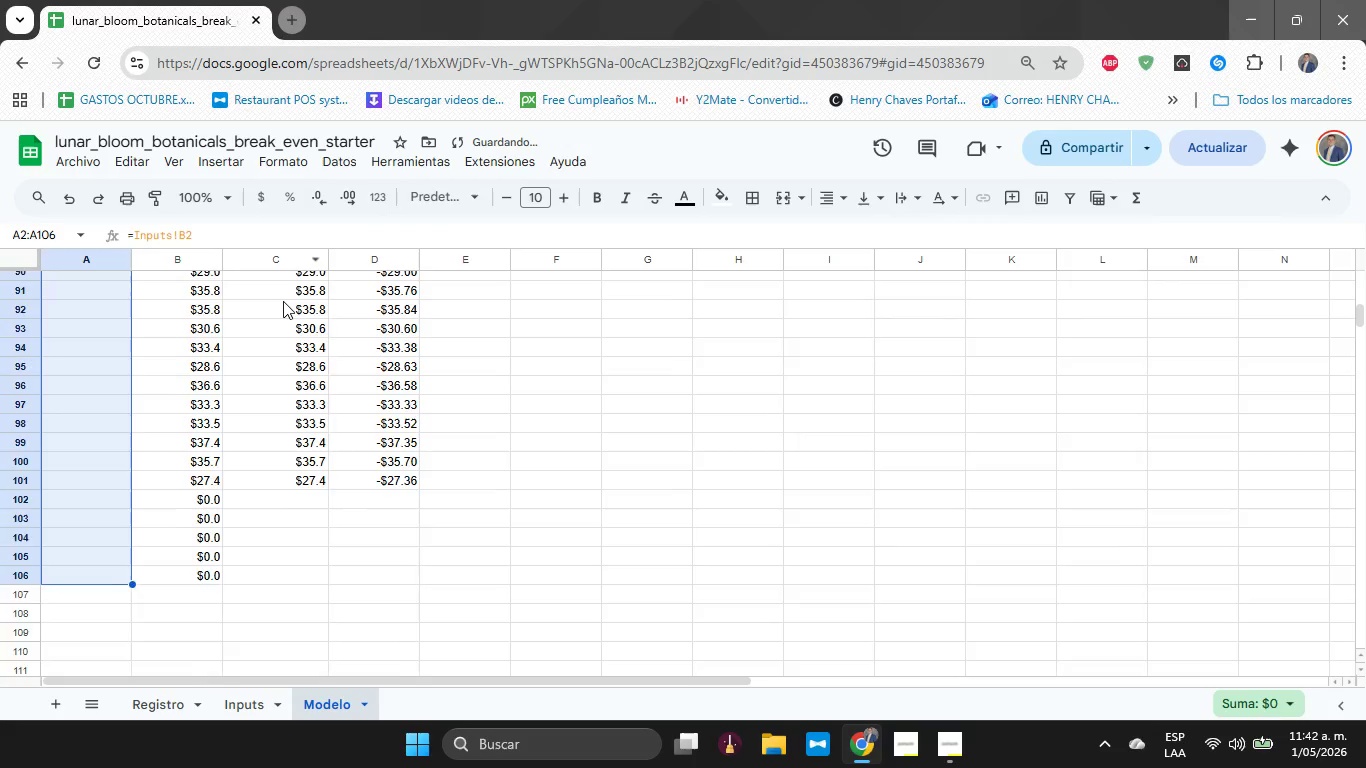 
scroll: coordinate [287, 375], scroll_direction: up, amount: 25.0
 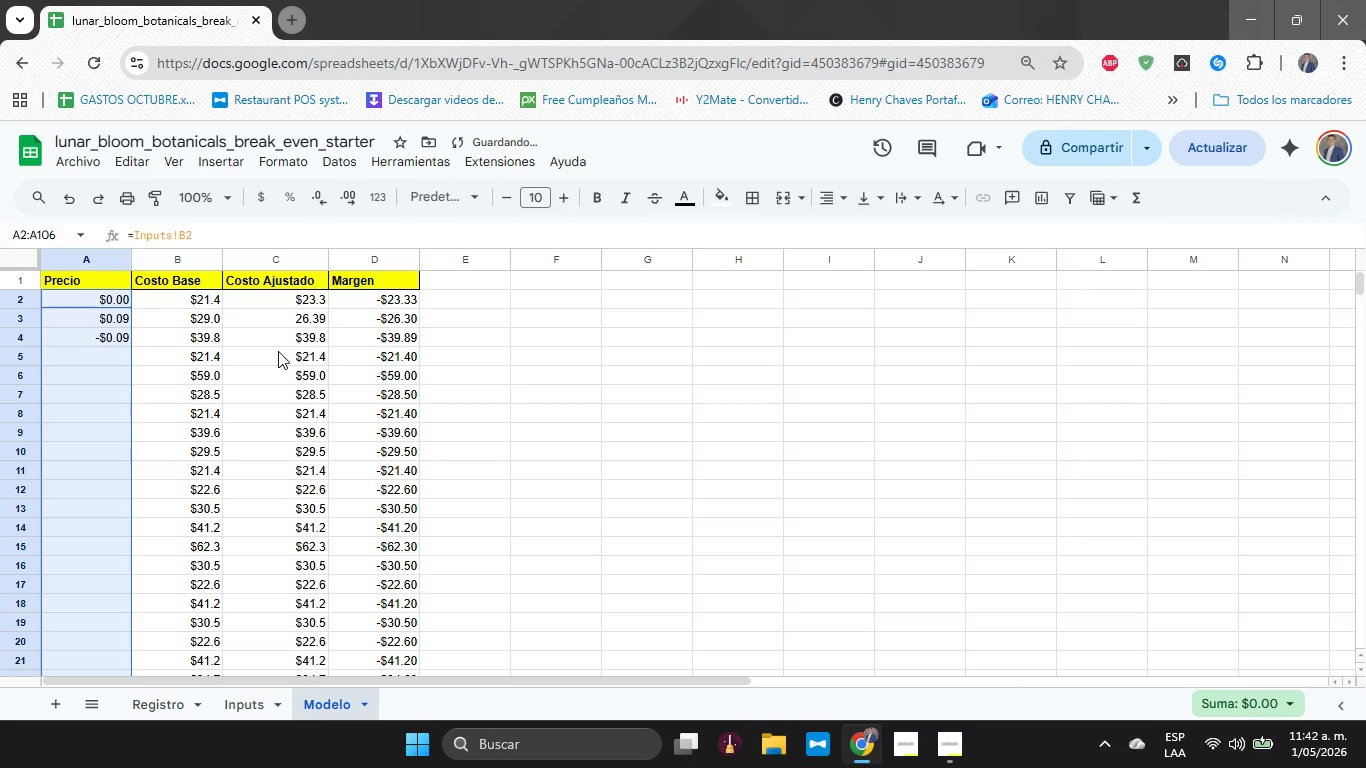 
left_click([278, 351])
 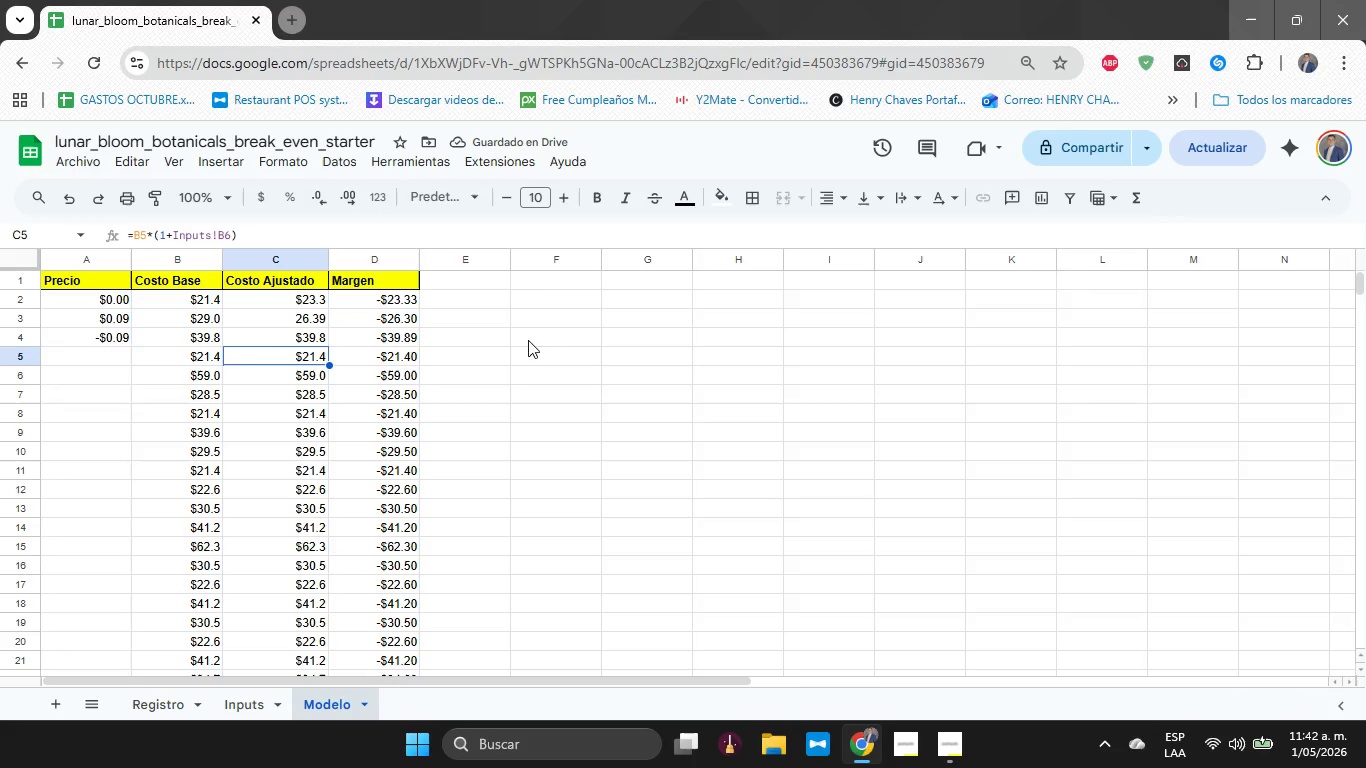 
left_click([570, 280])
 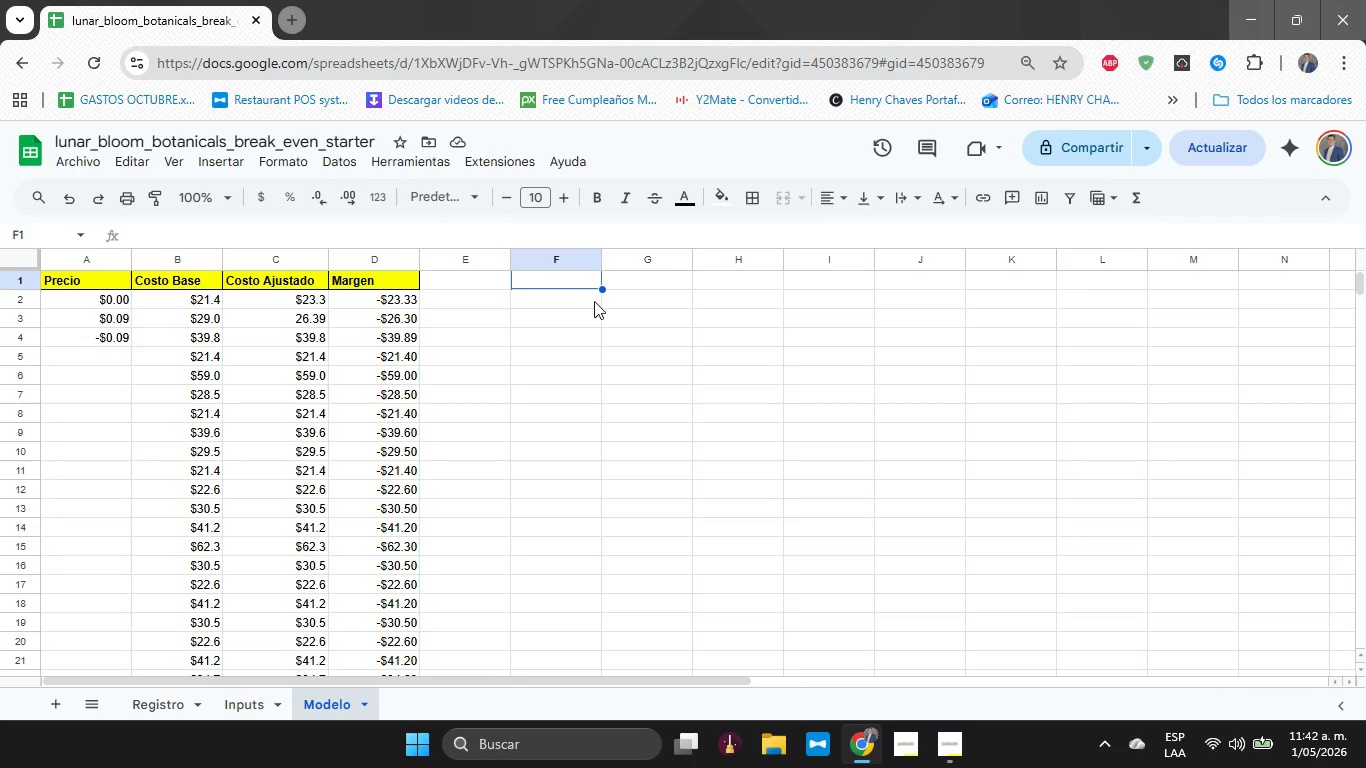 
type(RevenurEVENUE)
 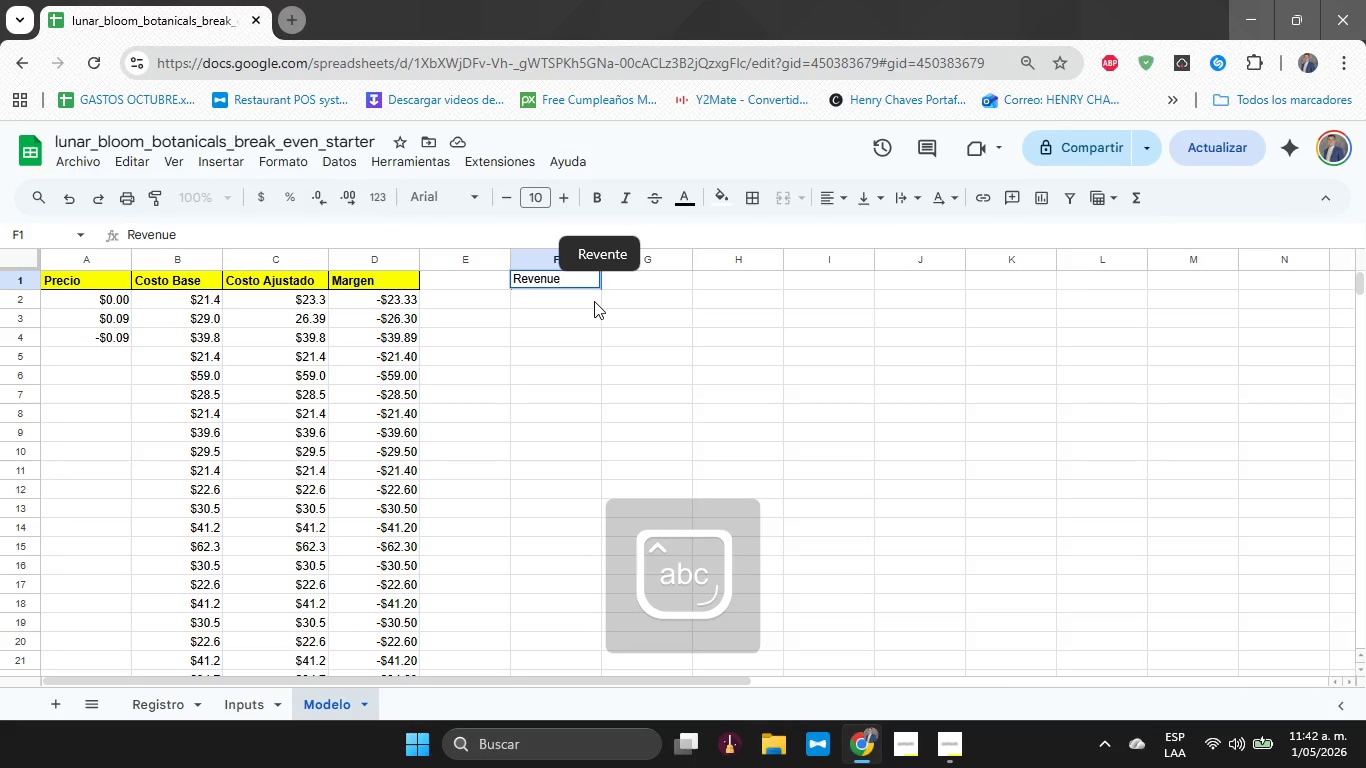 
hold_key(key=Backspace, duration=0.83)
 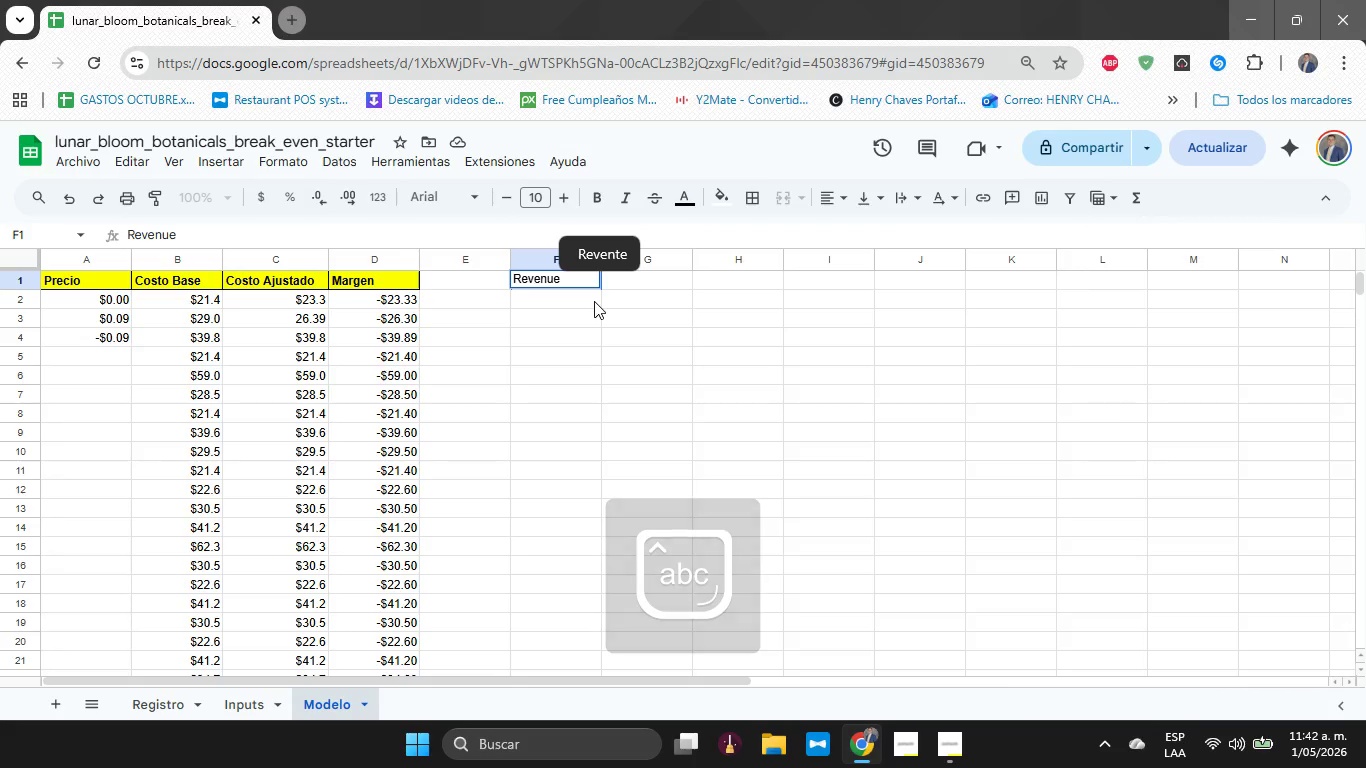 
key(Enter)
 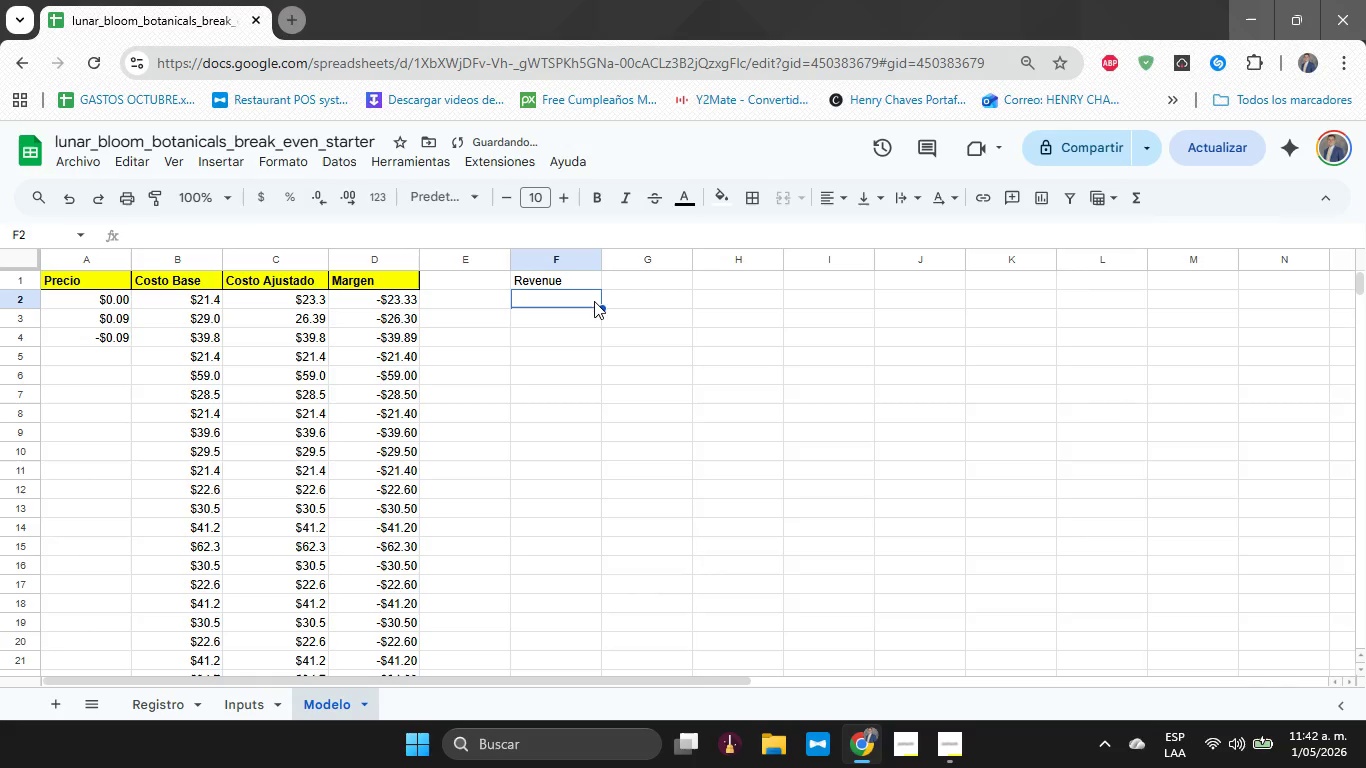 
type()suma*a2>a101()
 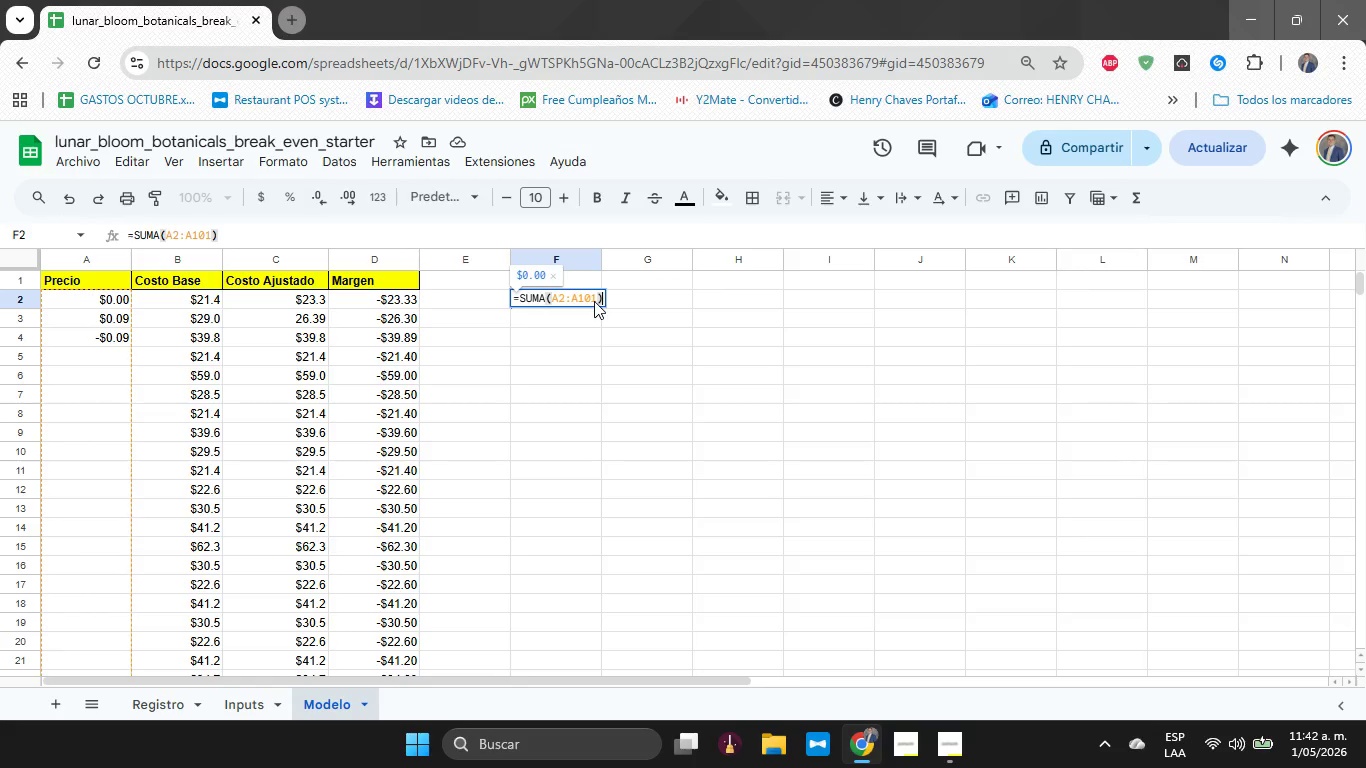 
key(Enter)
 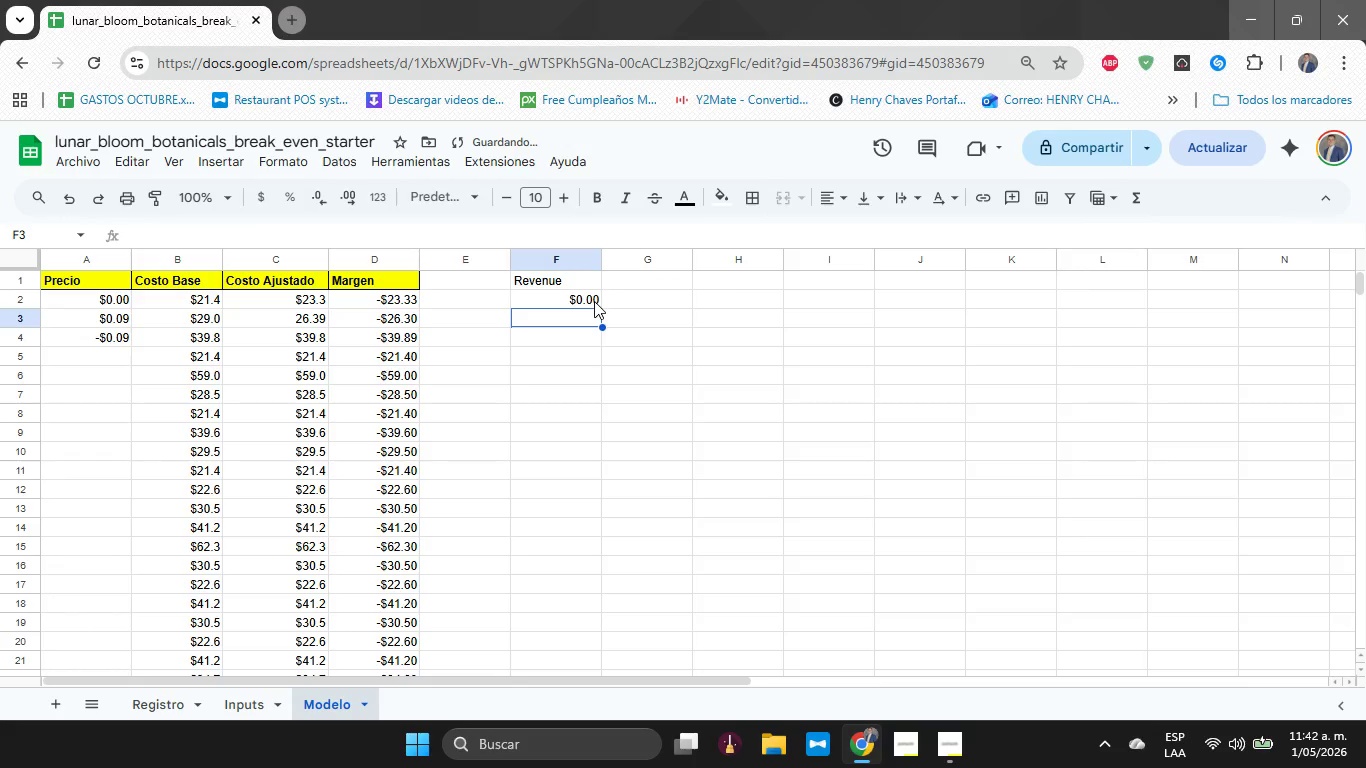 
key(ArrowUp)
 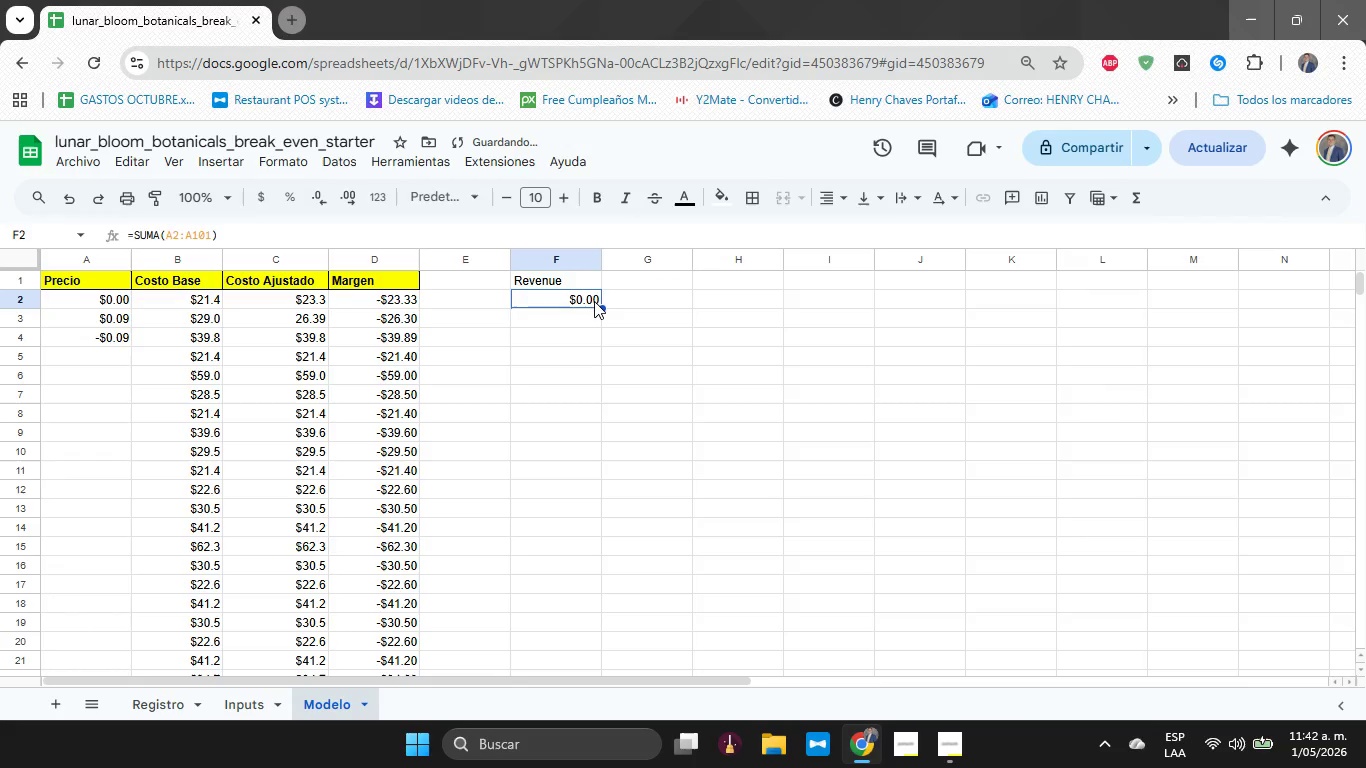 
key(ArrowUp)
 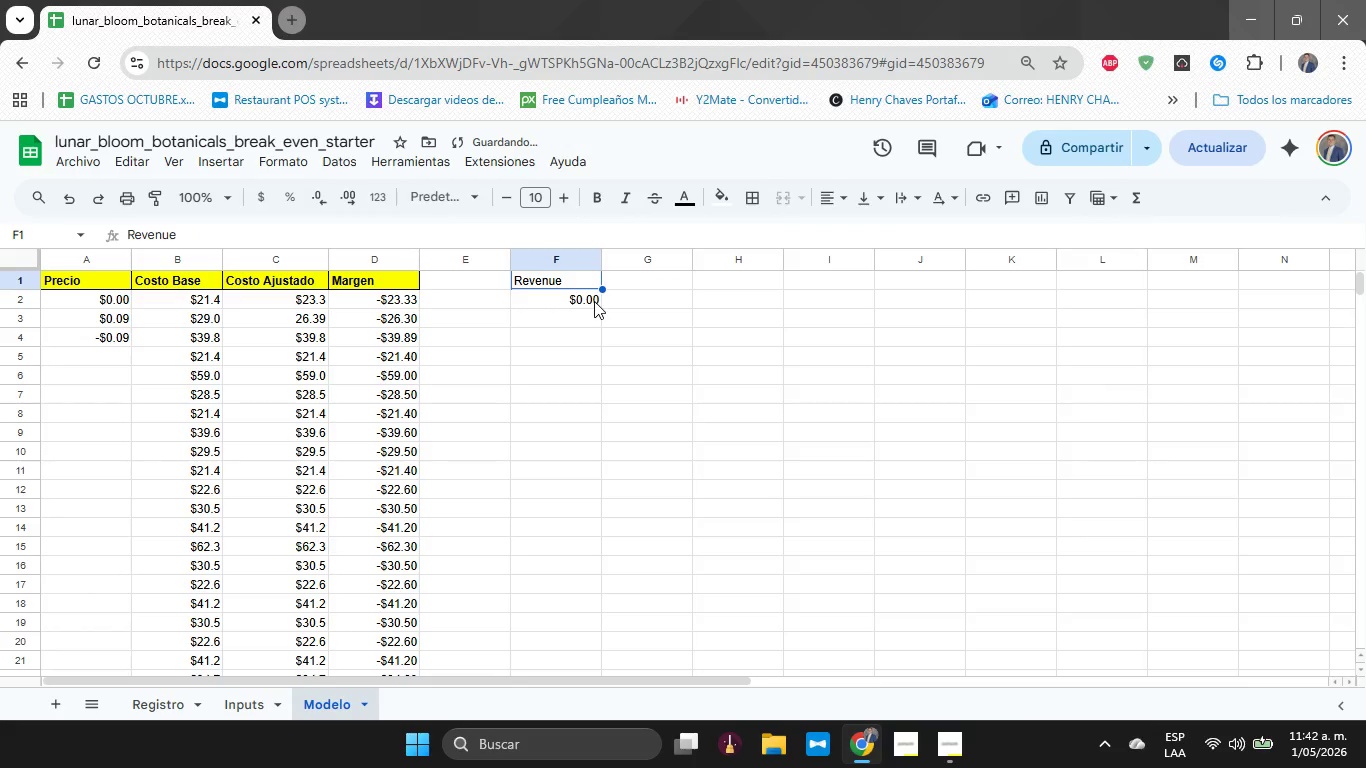 
key(ArrowRight)
 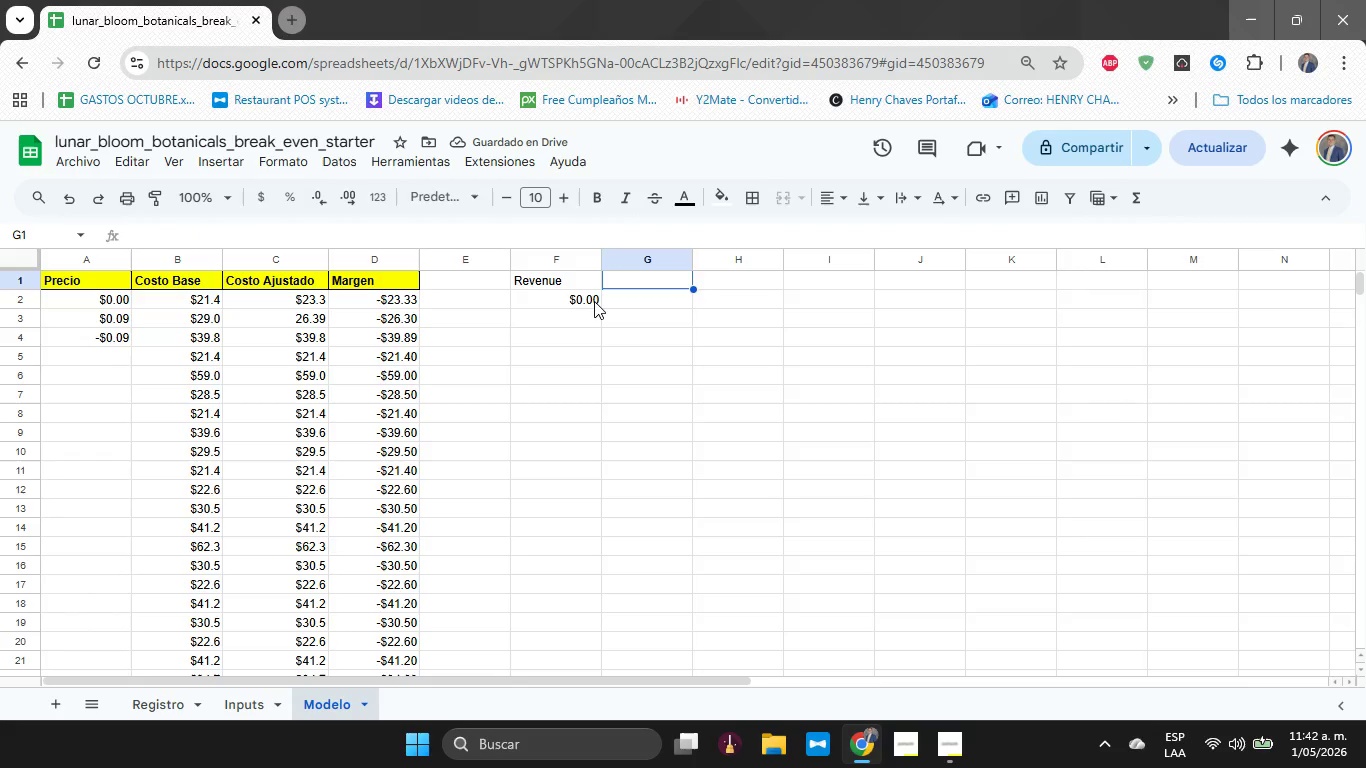 
key(ArrowDown)
 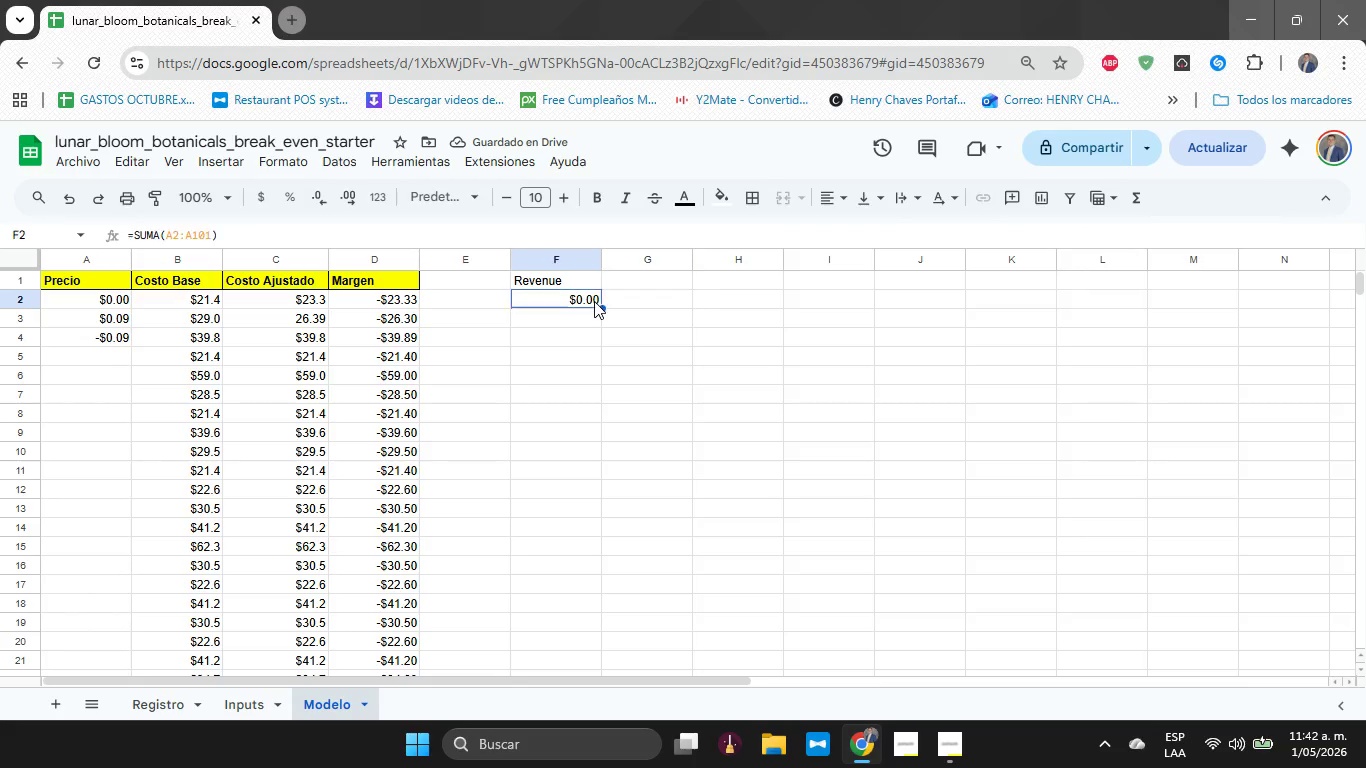 
key(ArrowLeft)
 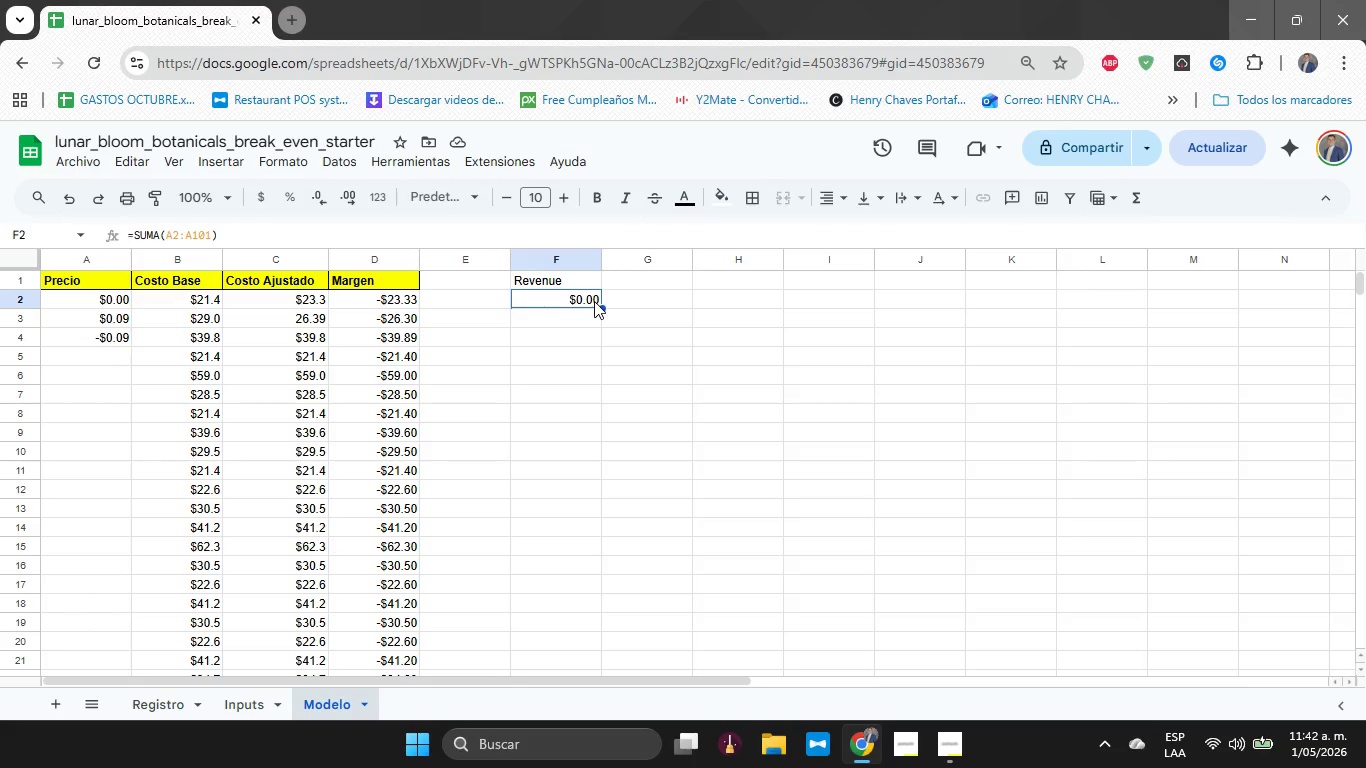 
wait(6.05)
 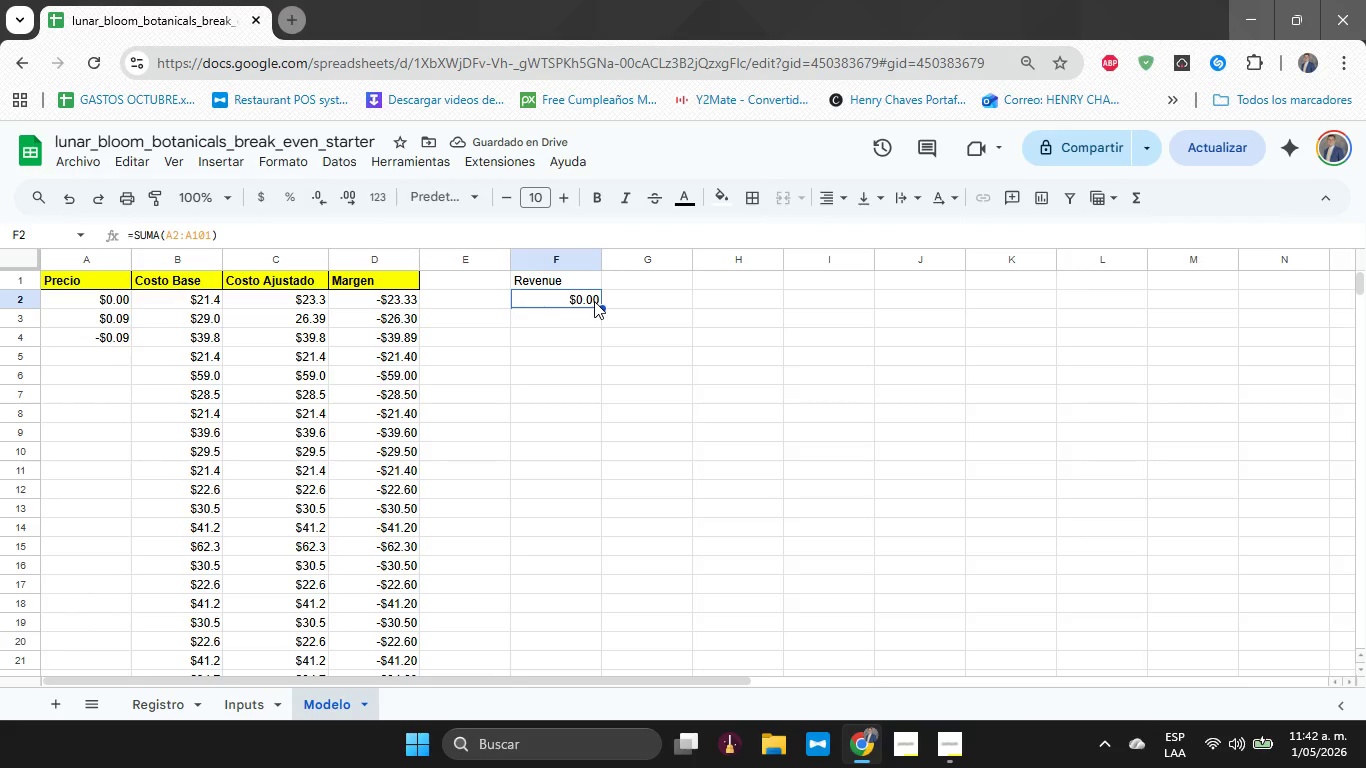 
key(ArrowRight)
 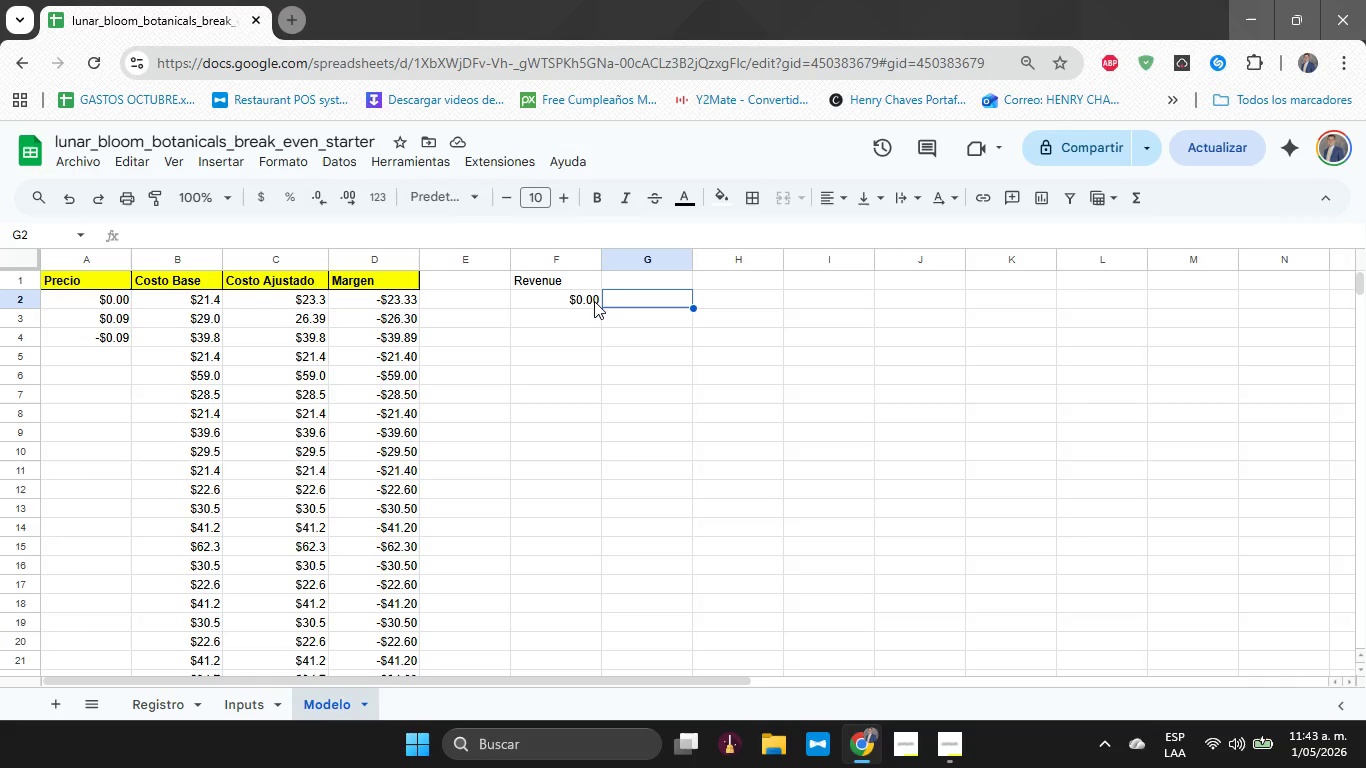 
key(ArrowUp)
 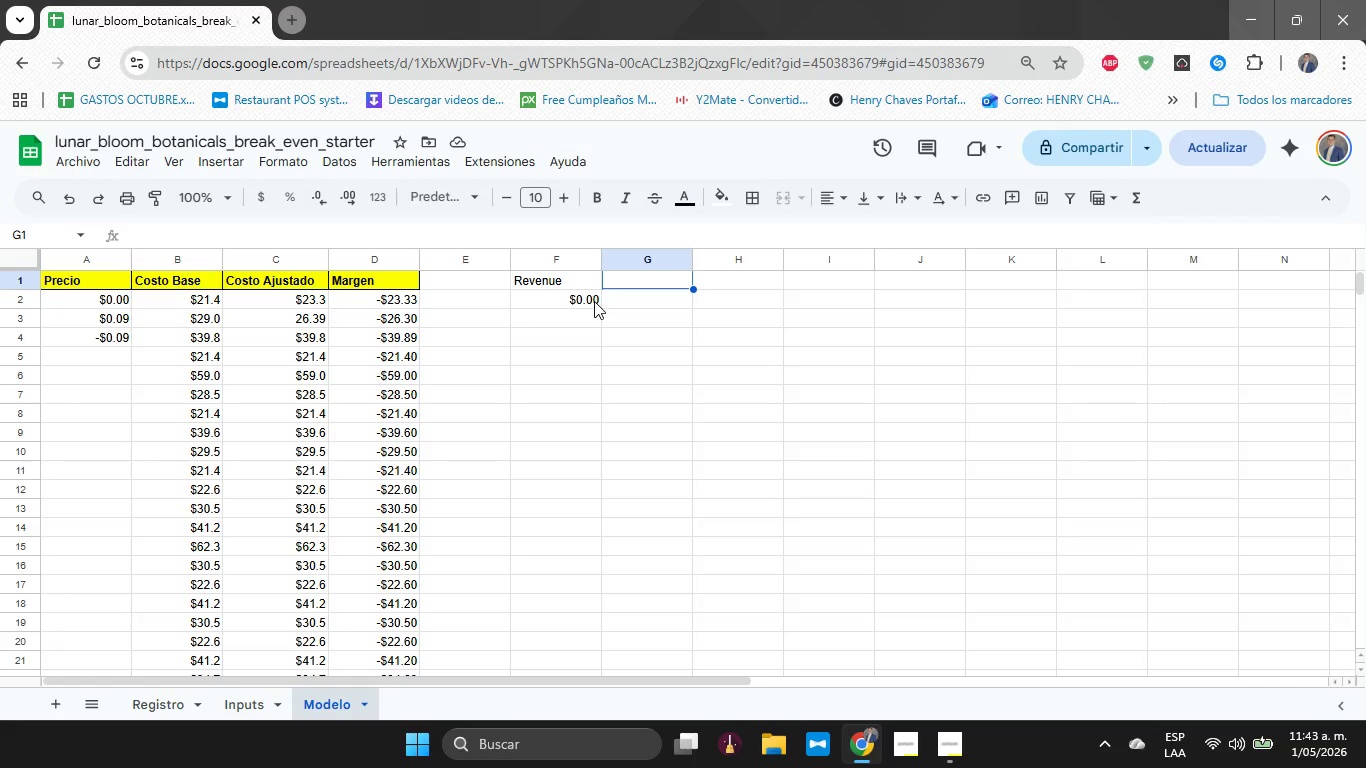 
type(Costos)
 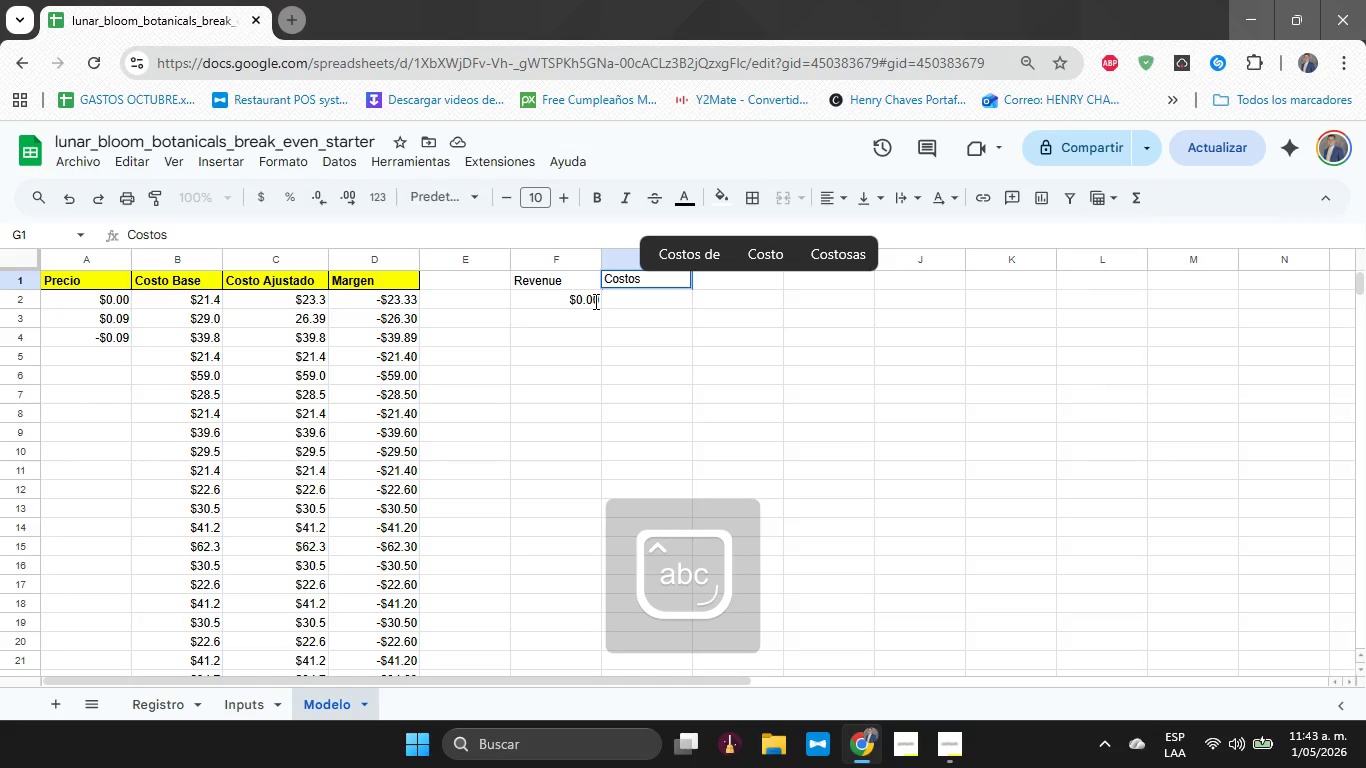 
key(Enter)
 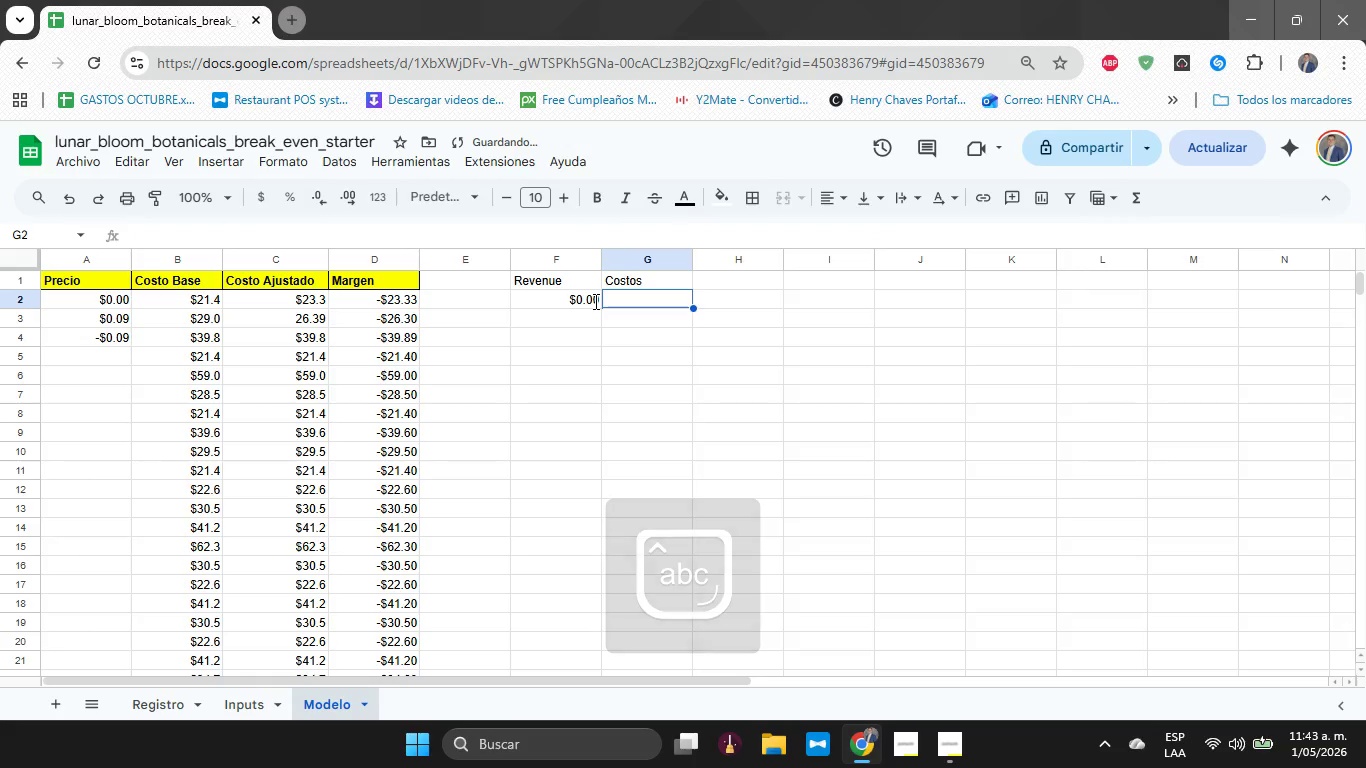 
type()SUMA)
 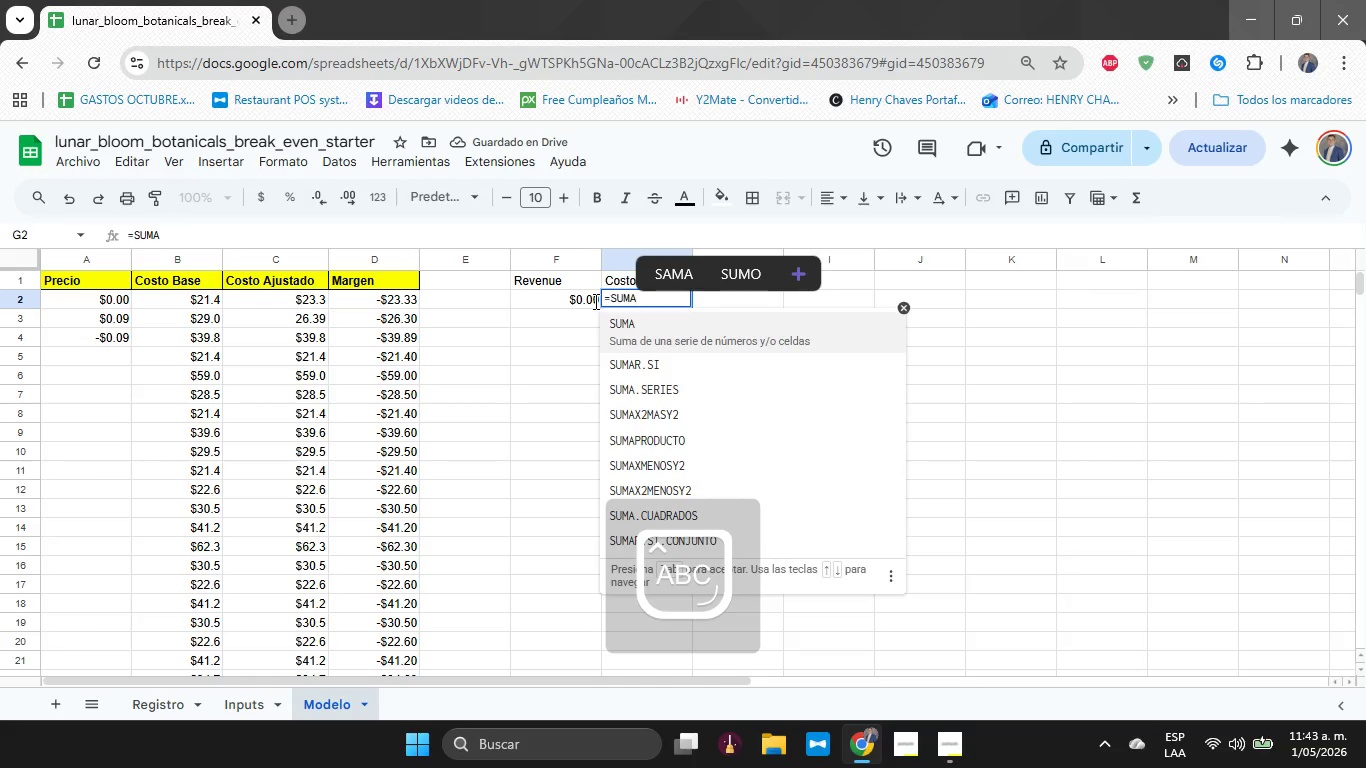 
wait(9.52)
 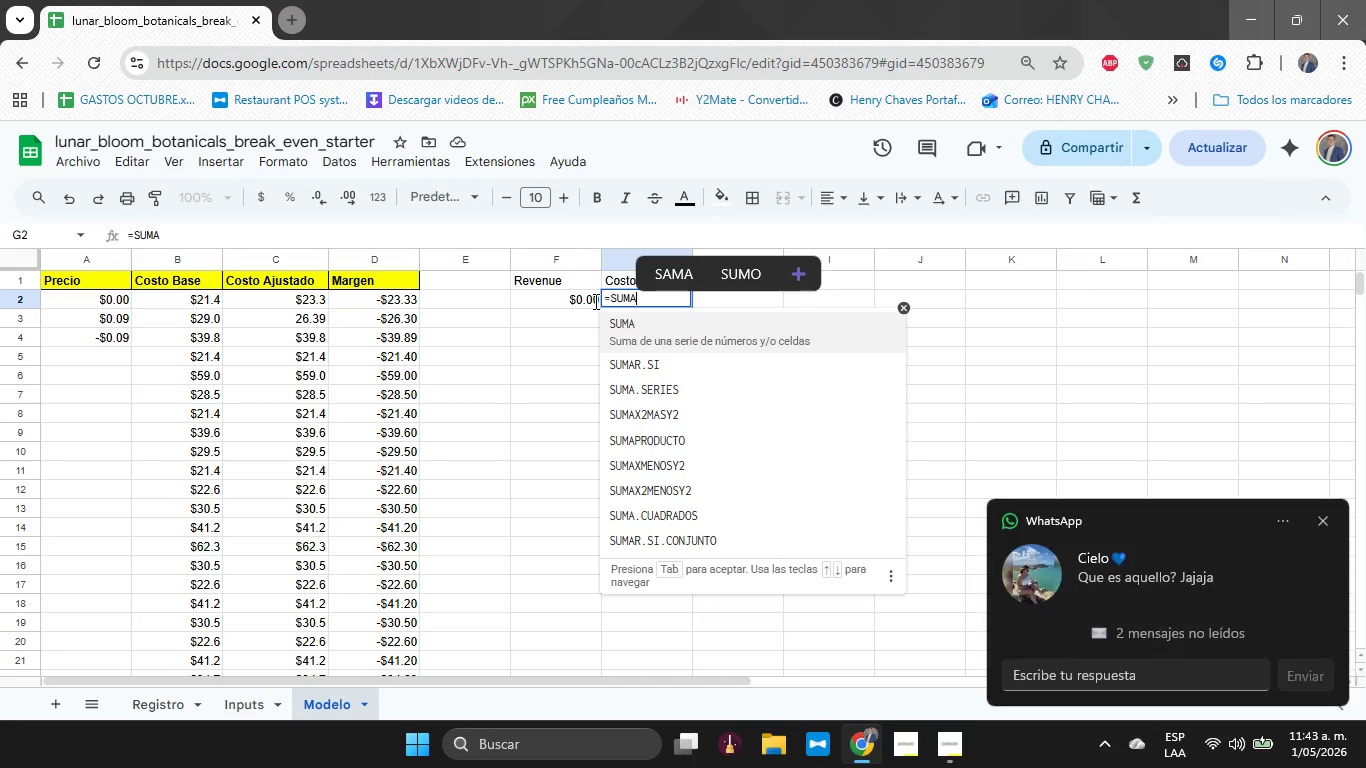 
type(*C2>C101()
 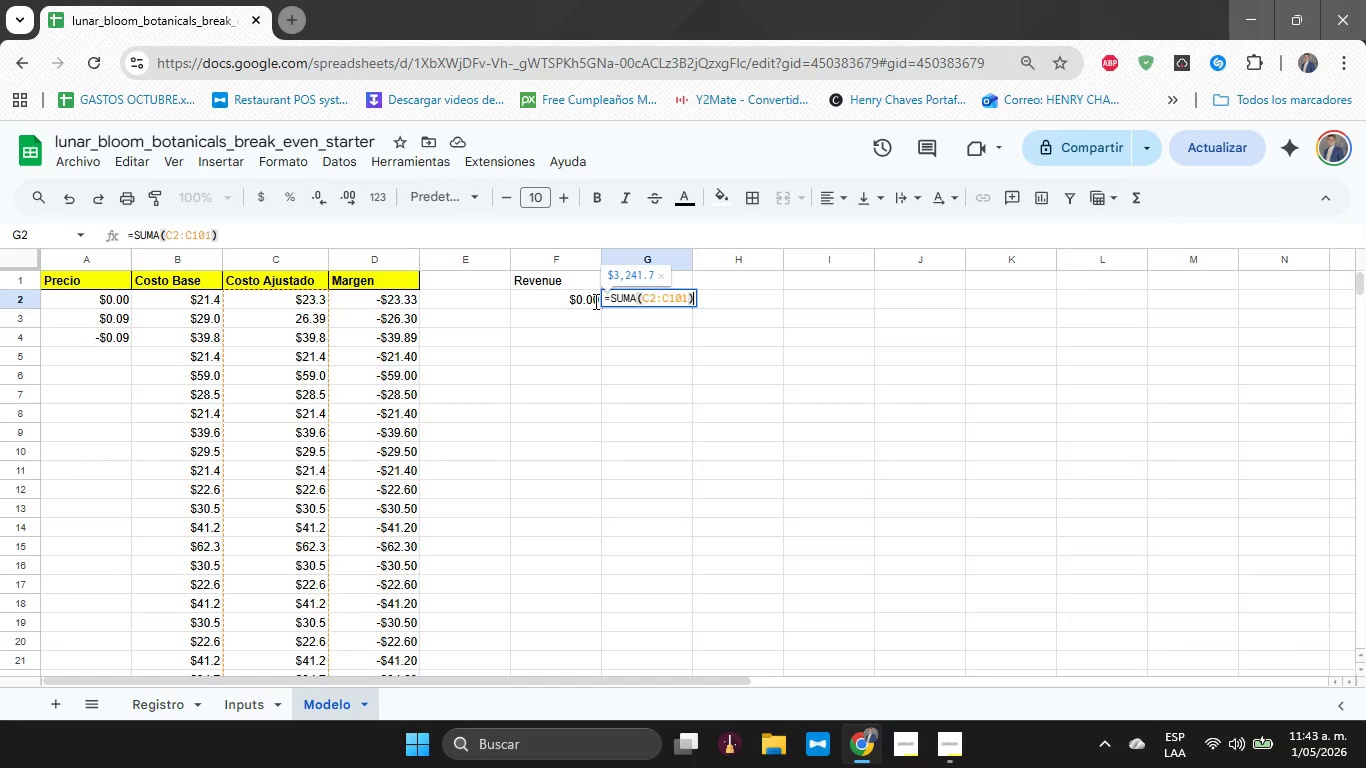 
key(Enter)
 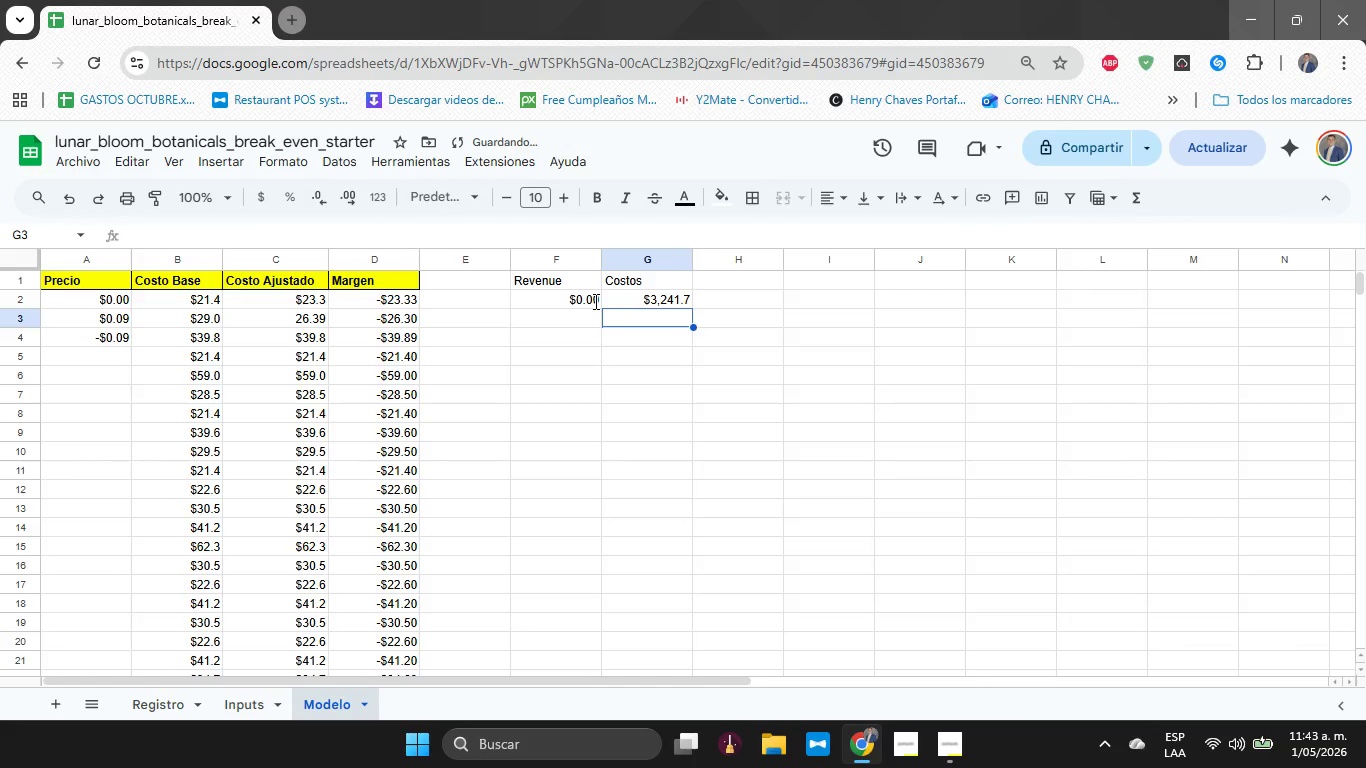 
key(ArrowUp)
 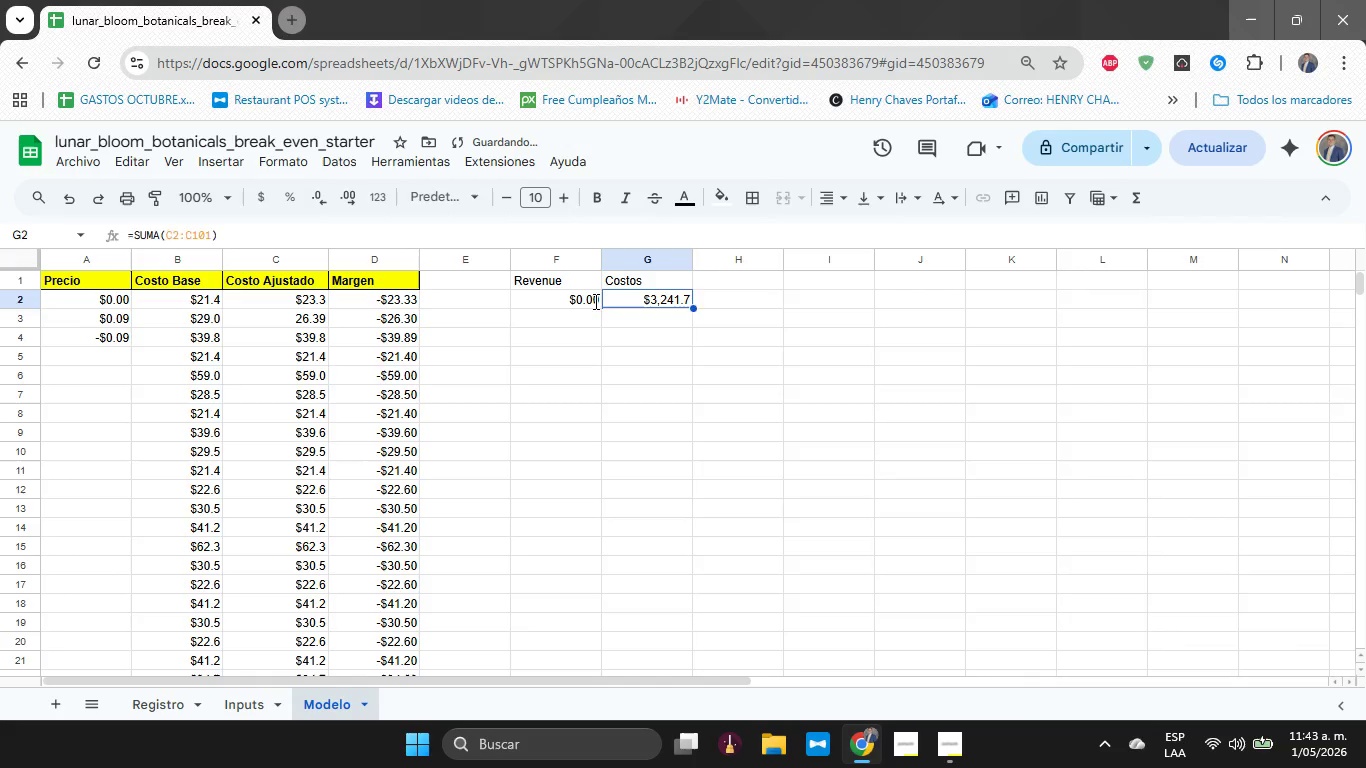 
key(ArrowUp)
 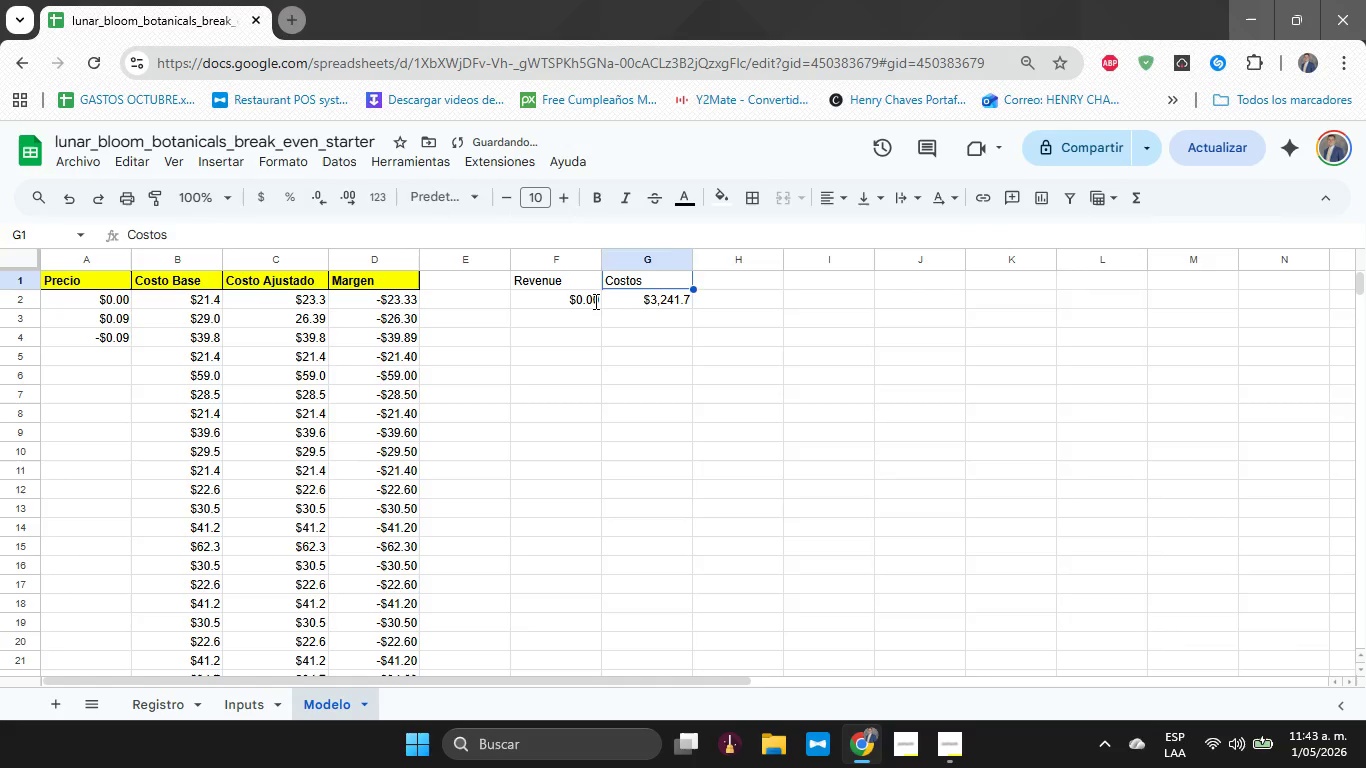 
key(ArrowRight)
 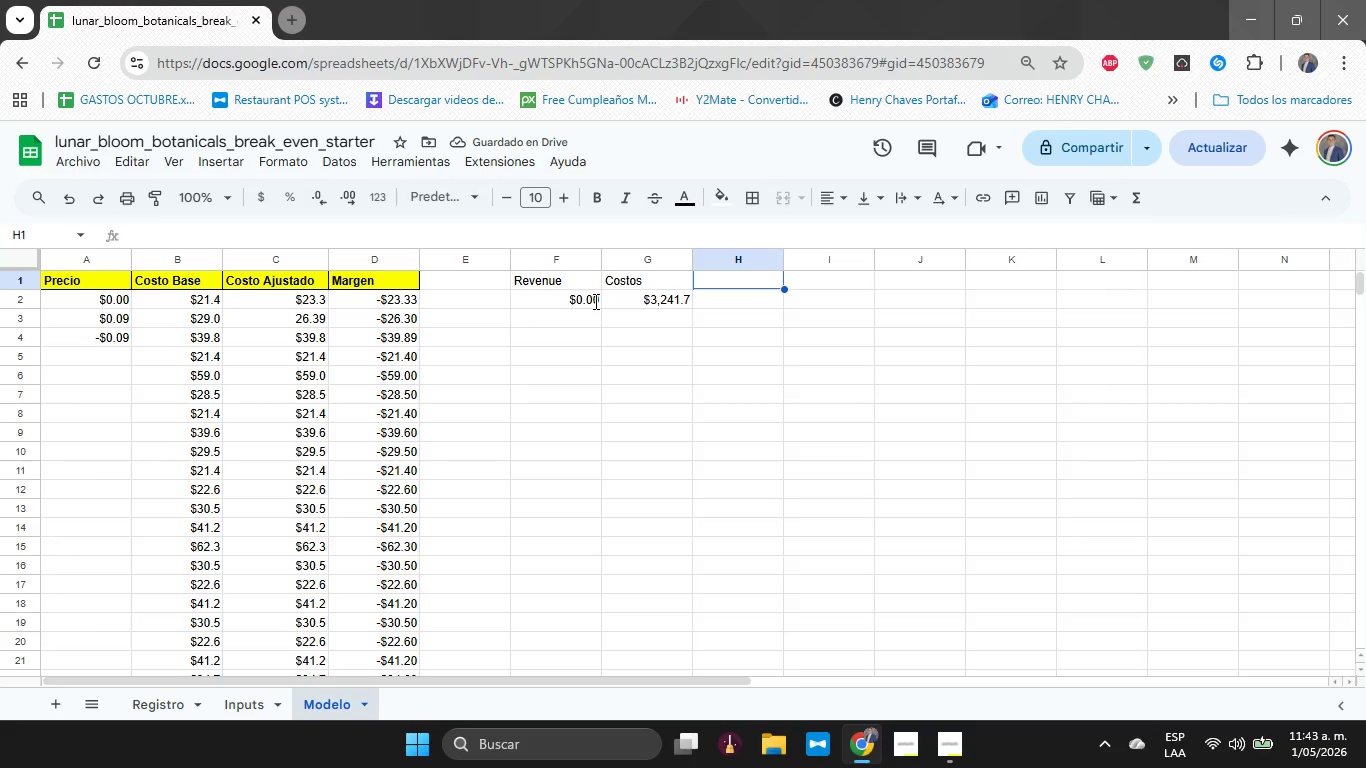 
type(CO)
key(Backspace)
type(ostoz)
key(Backspace)
type(s Fijos)
 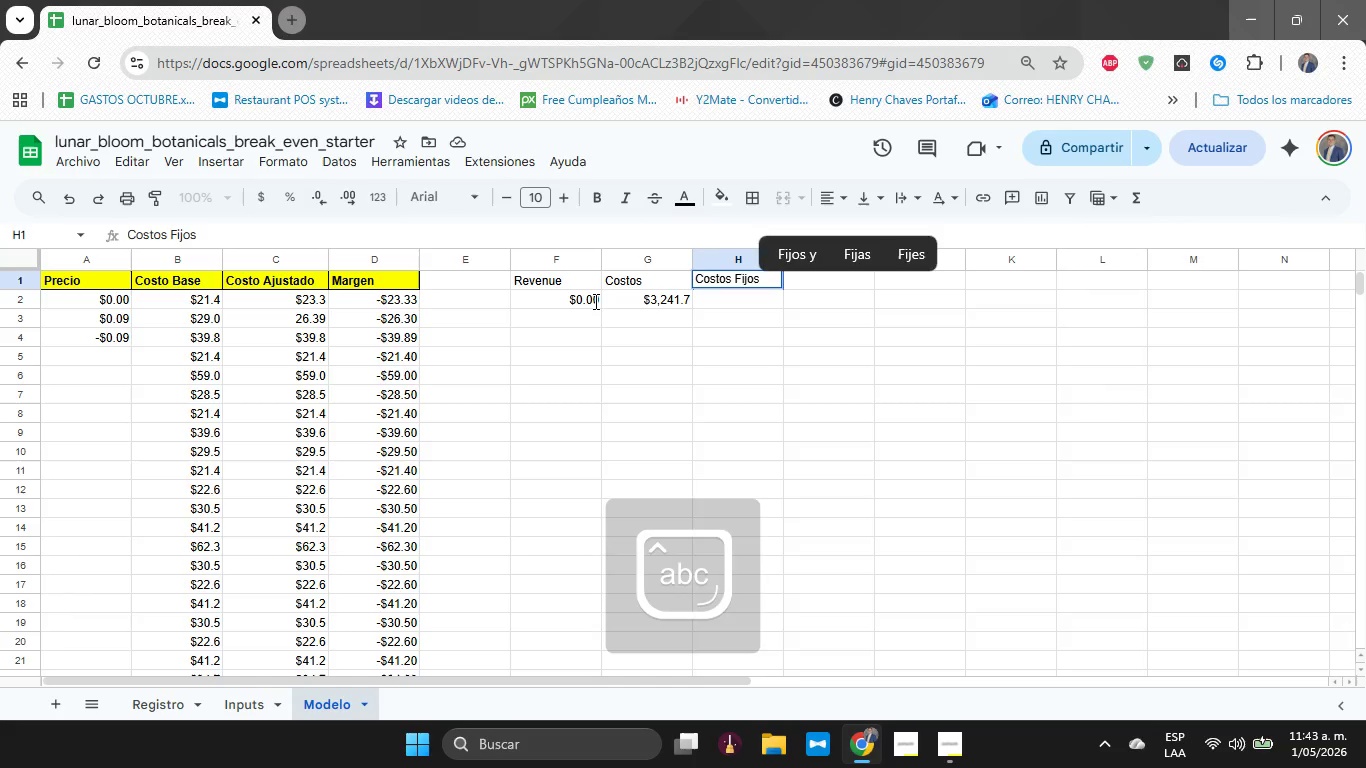 
key(Enter)
 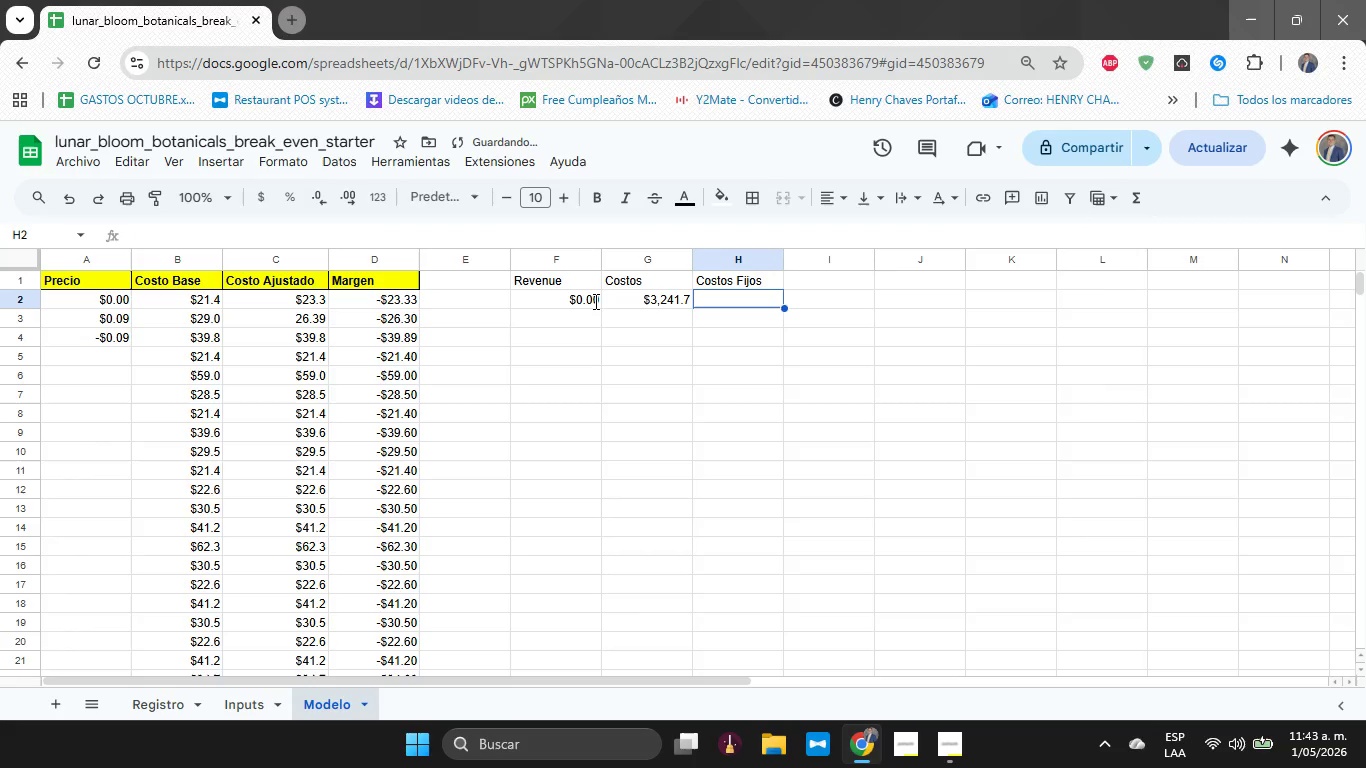 
type()SUMA*Registro!J@)
key(Backspace)
key(Backspace)
type(J2>J1[1)
key(Backspace)
key(Backspace)
type(01(+)
 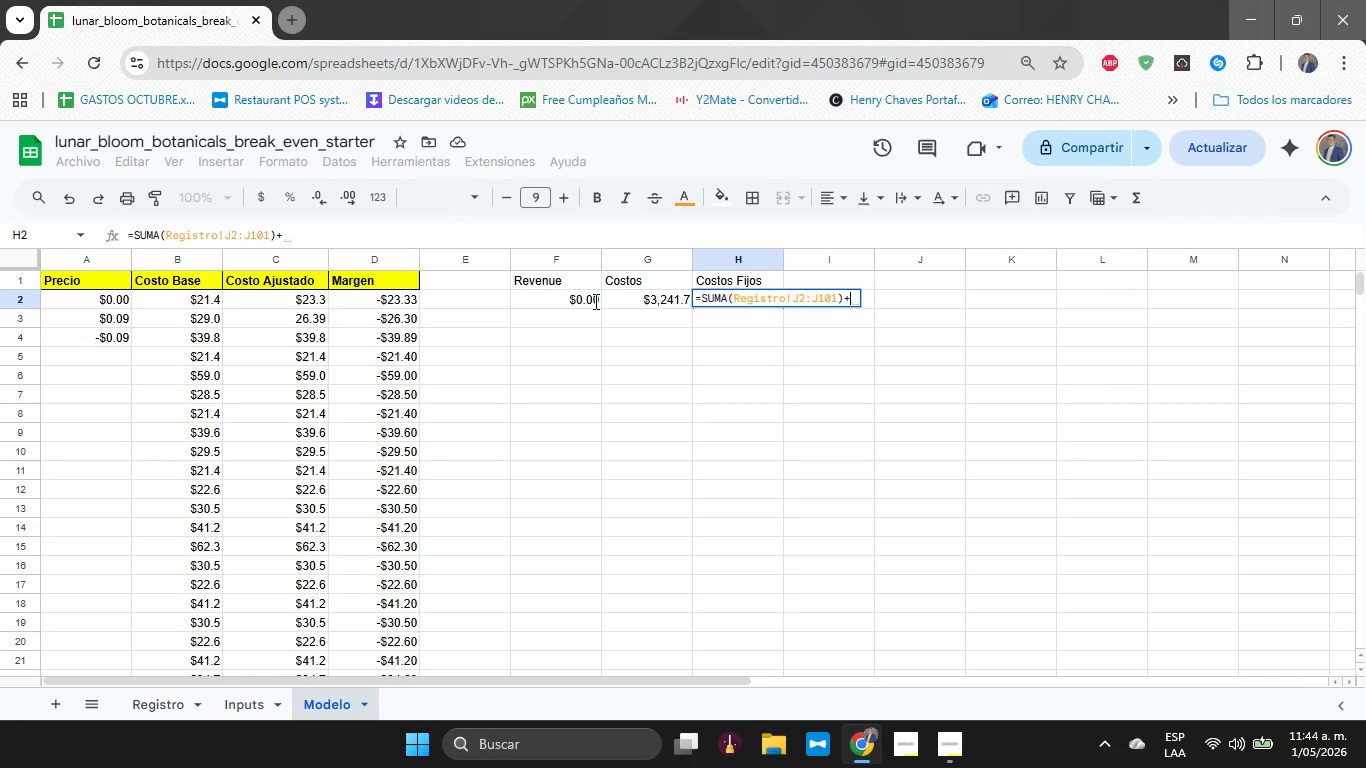 
type(Inputs)
 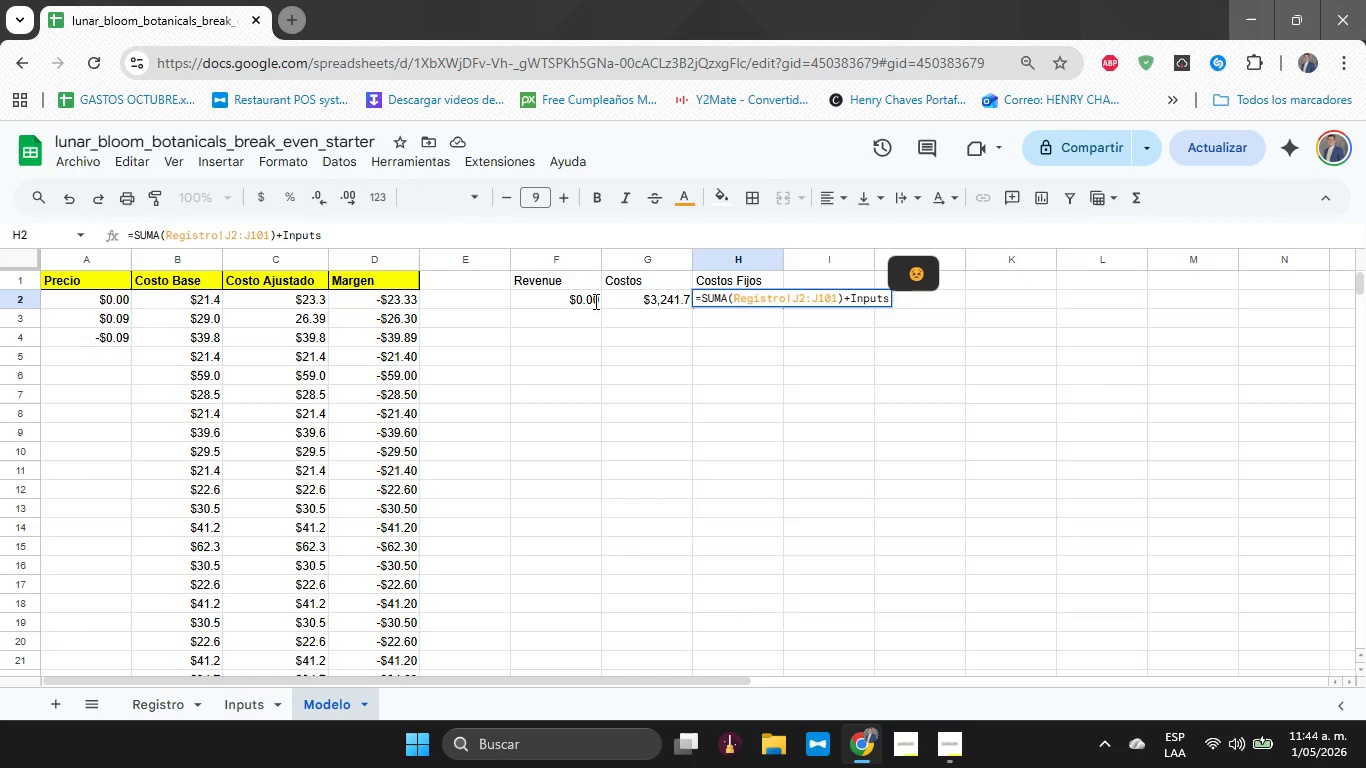 
hold_key(key=Enter, duration=0.38)
 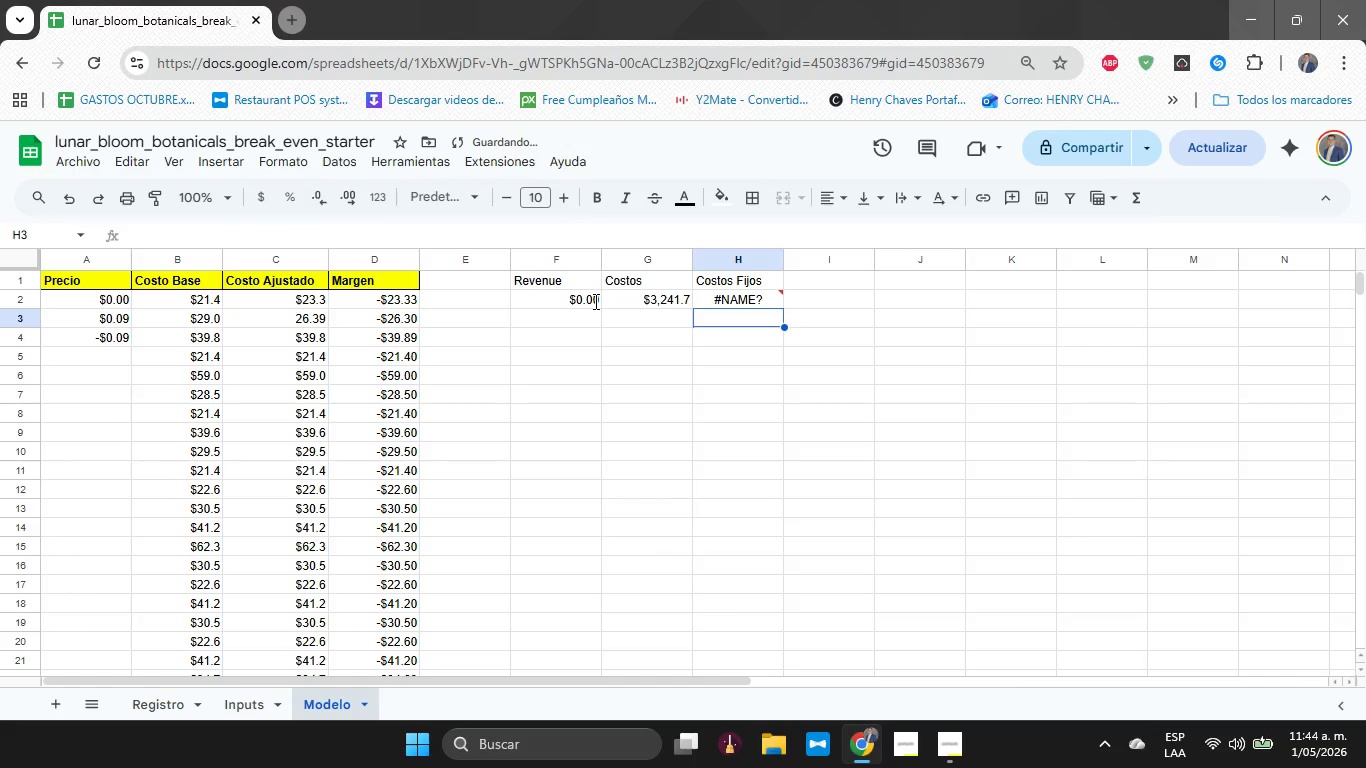 
key(ArrowUp)
 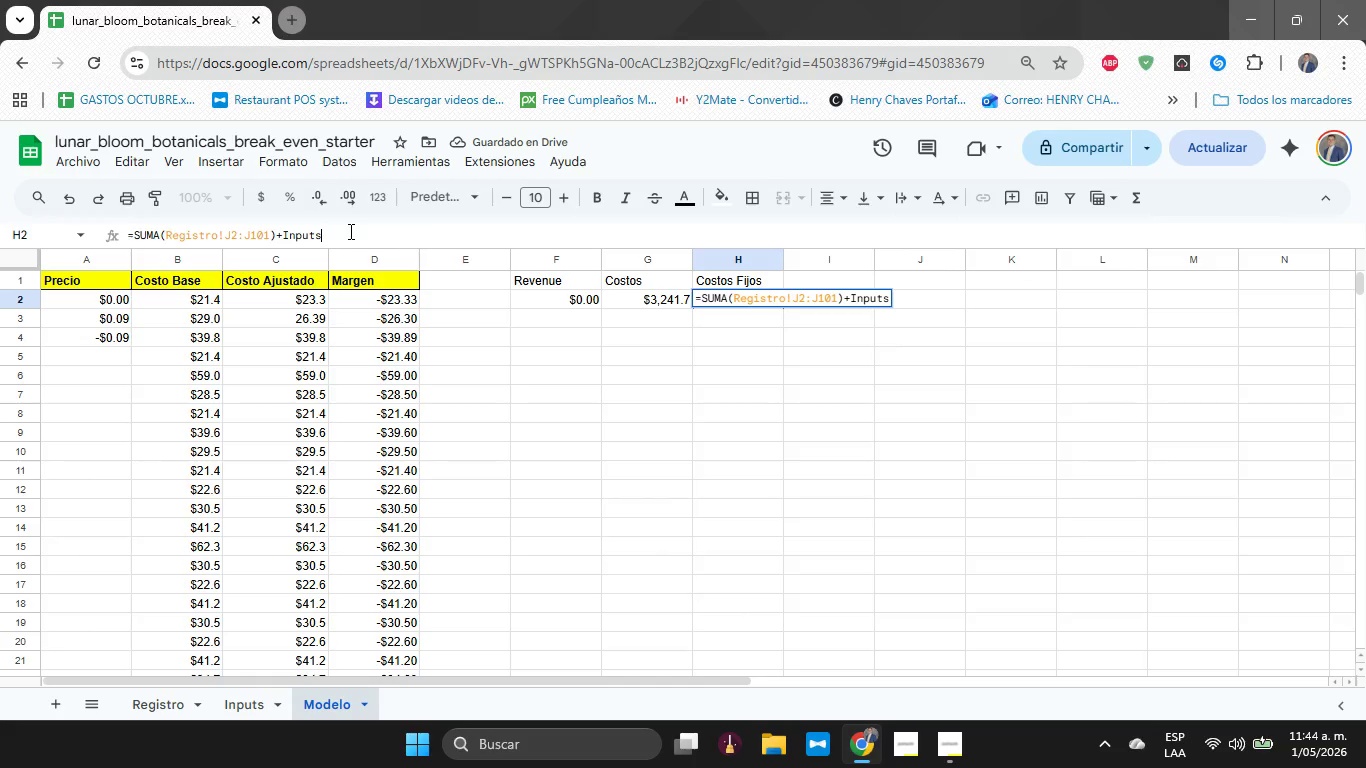 
type(!B4)
 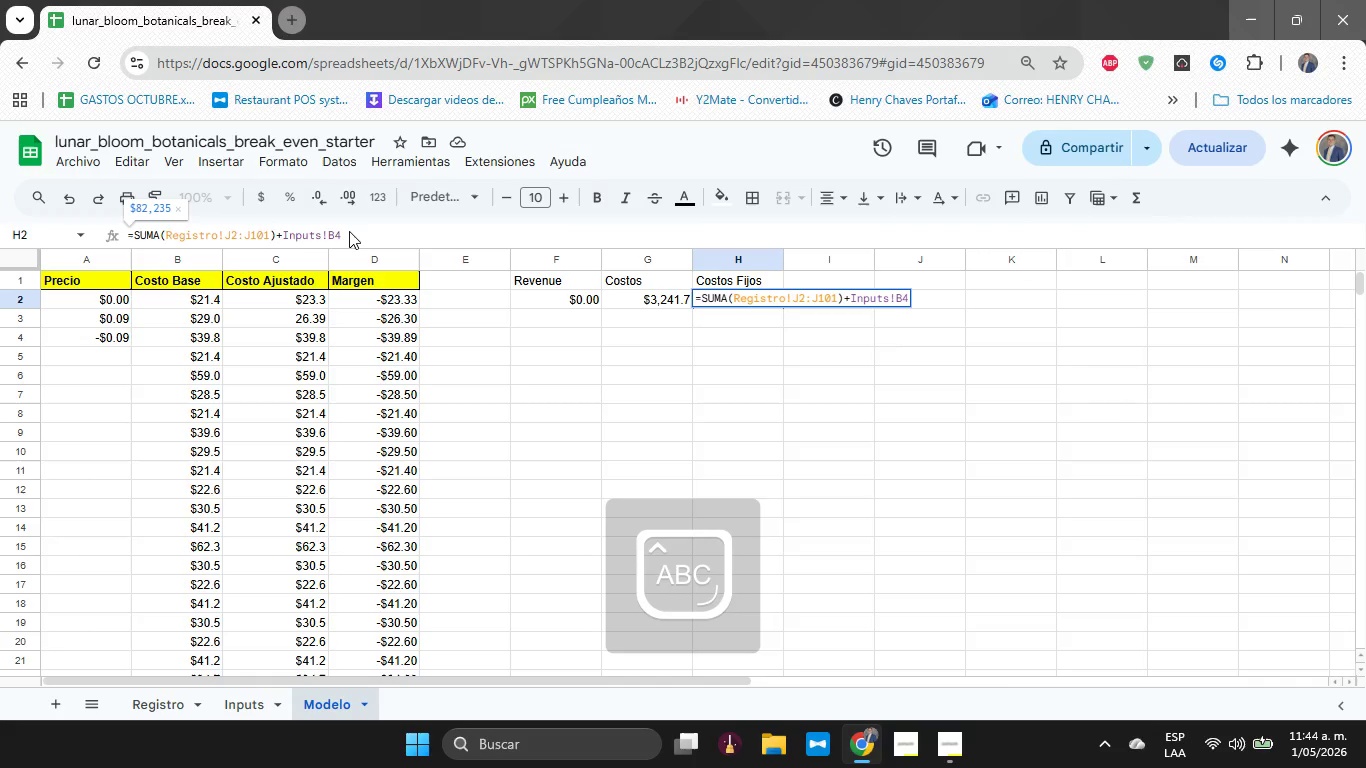 
key(Enter)
 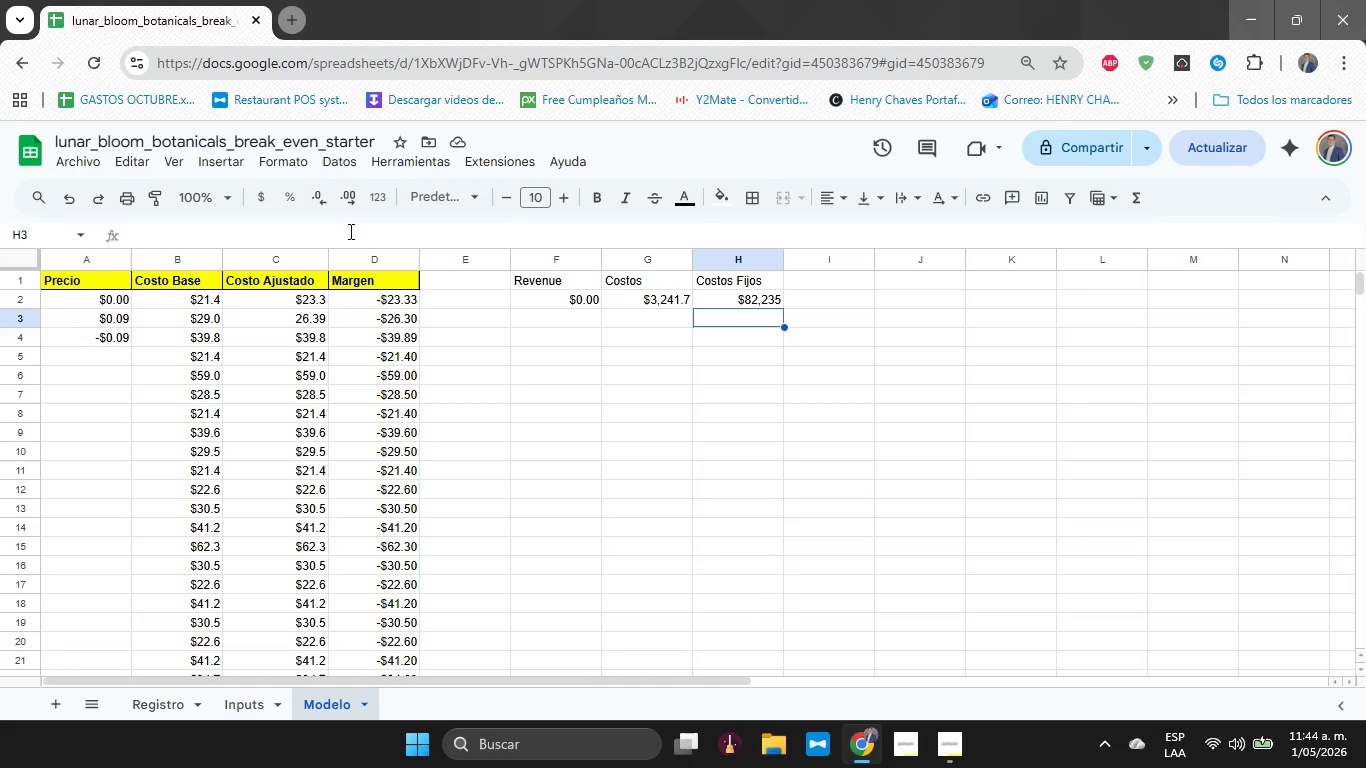 
wait(16.36)
 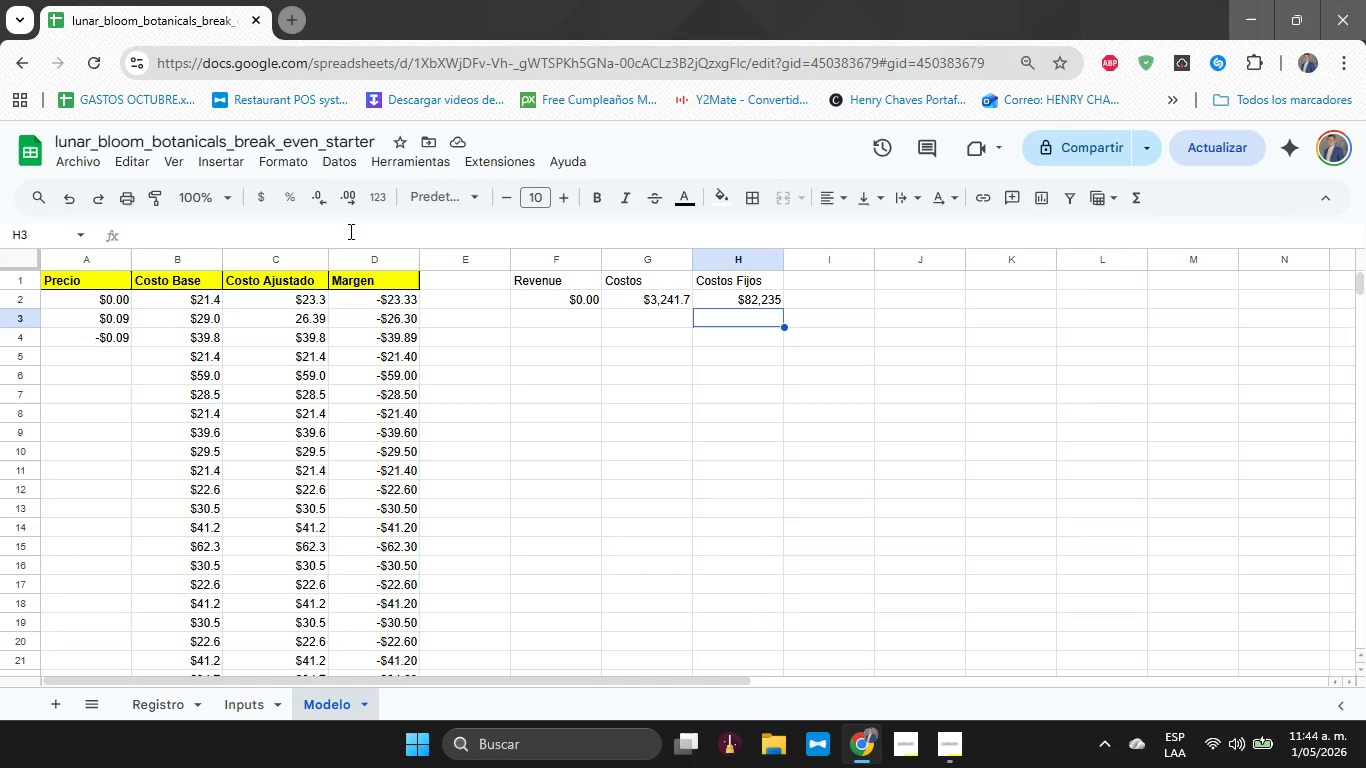 
left_click_drag(start_coordinate=[564, 280], to_coordinate=[745, 297])
 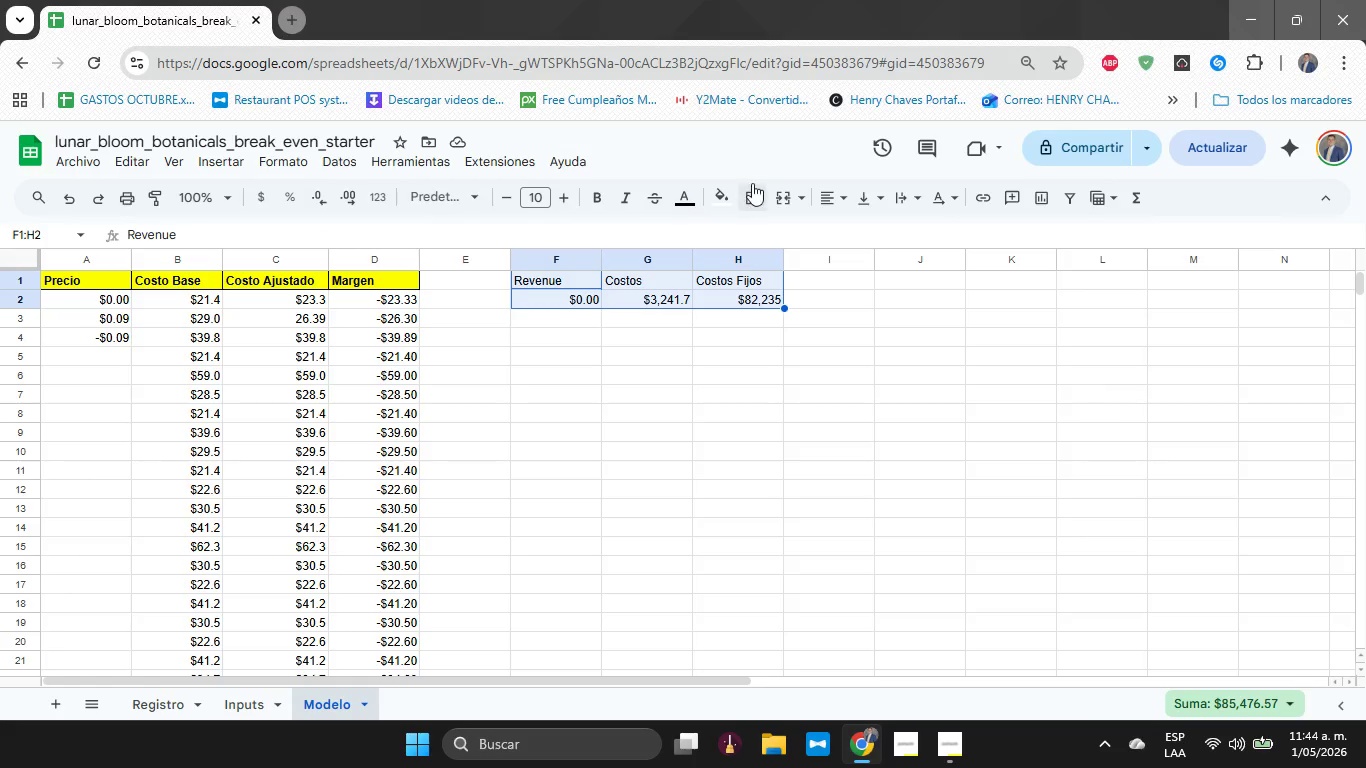 
left_click([752, 183])
 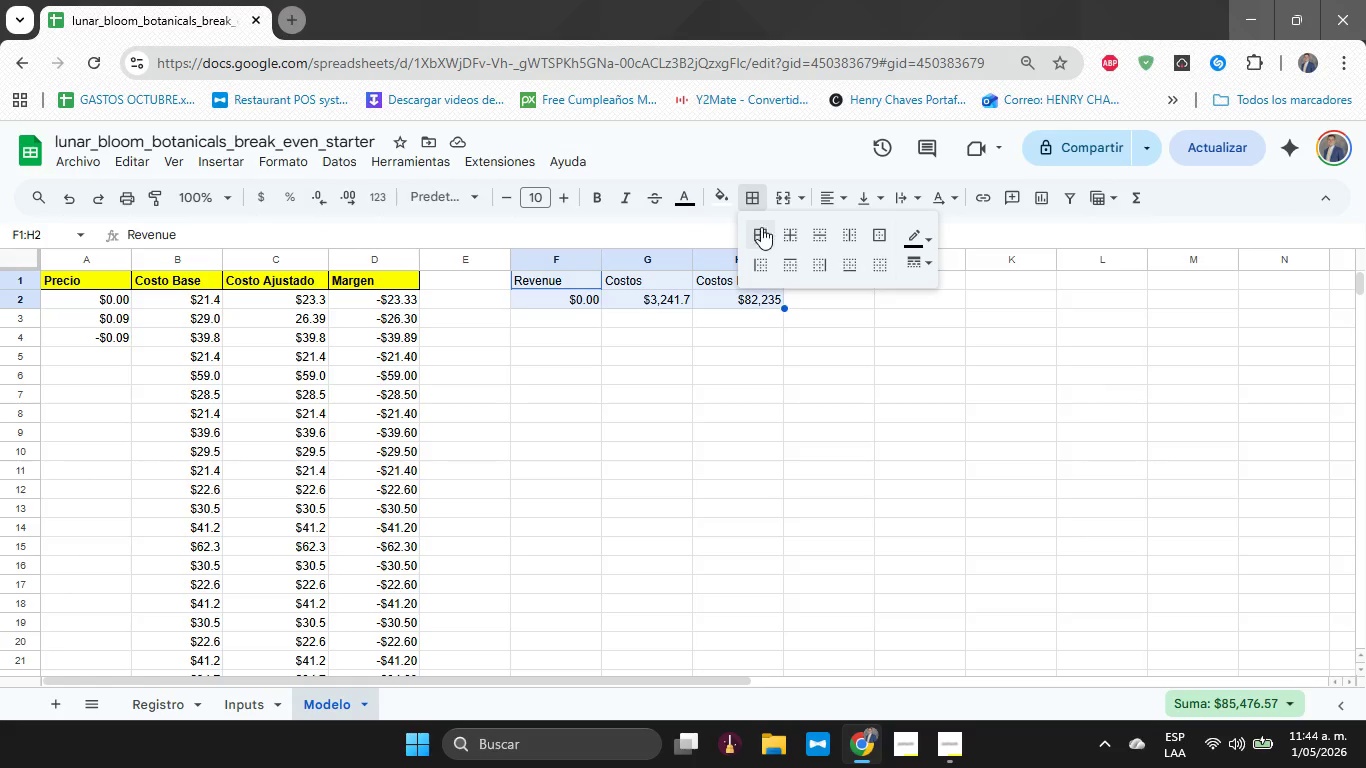 
left_click([761, 227])
 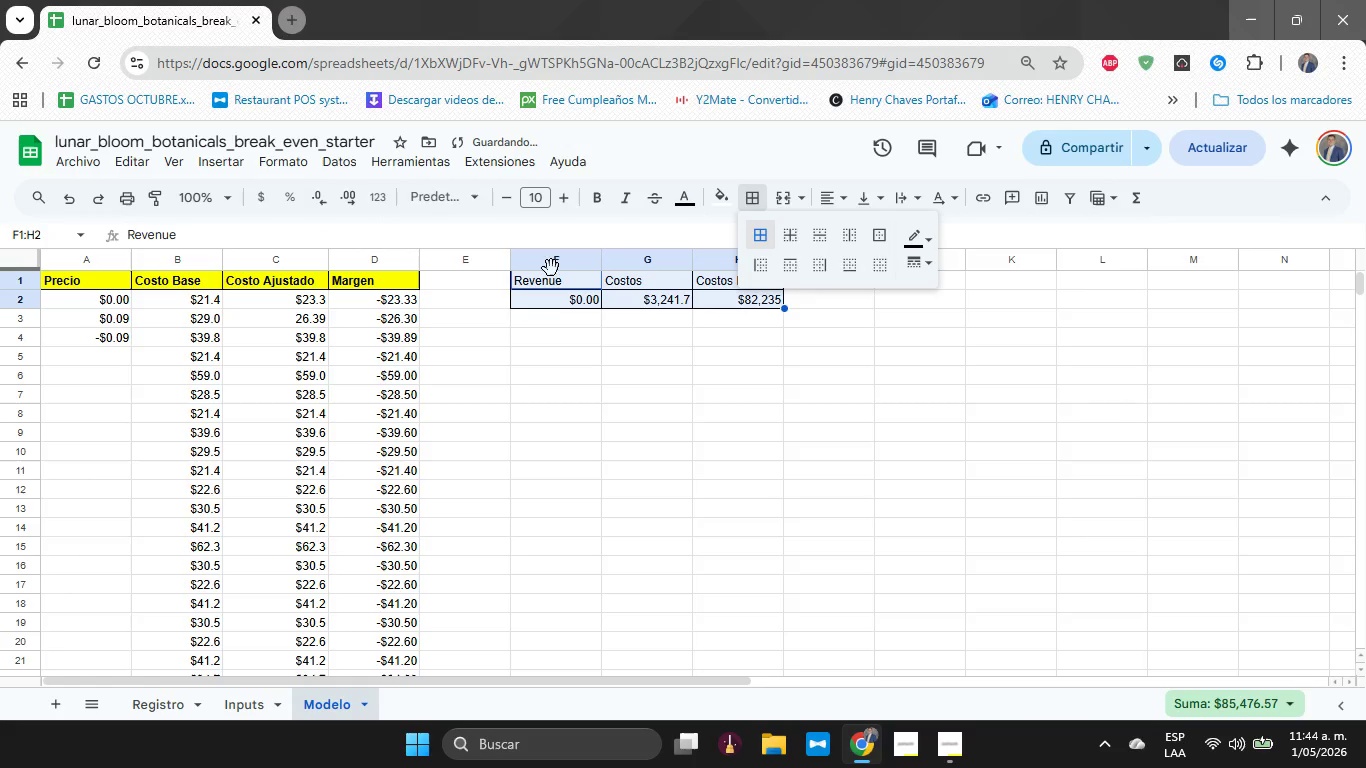 
left_click([551, 288])
 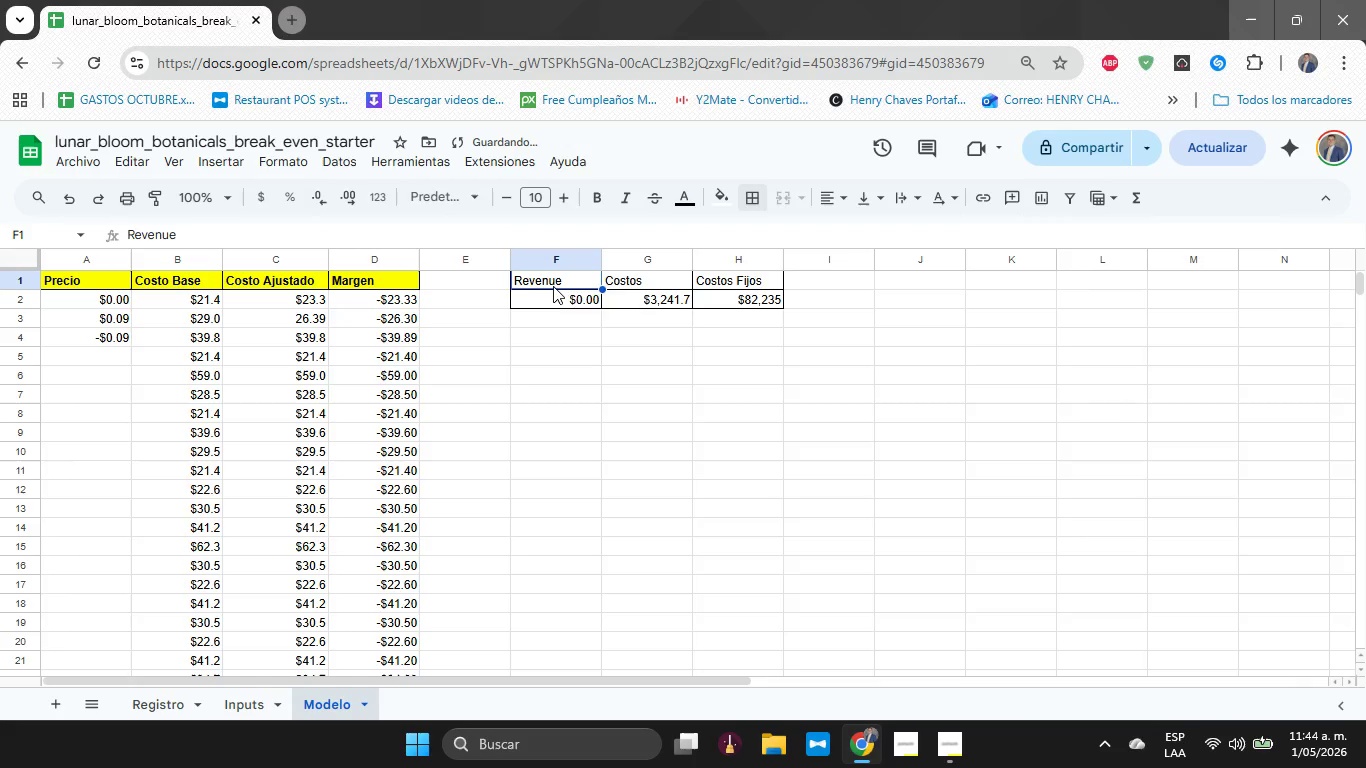 
left_click_drag(start_coordinate=[553, 286], to_coordinate=[730, 286])
 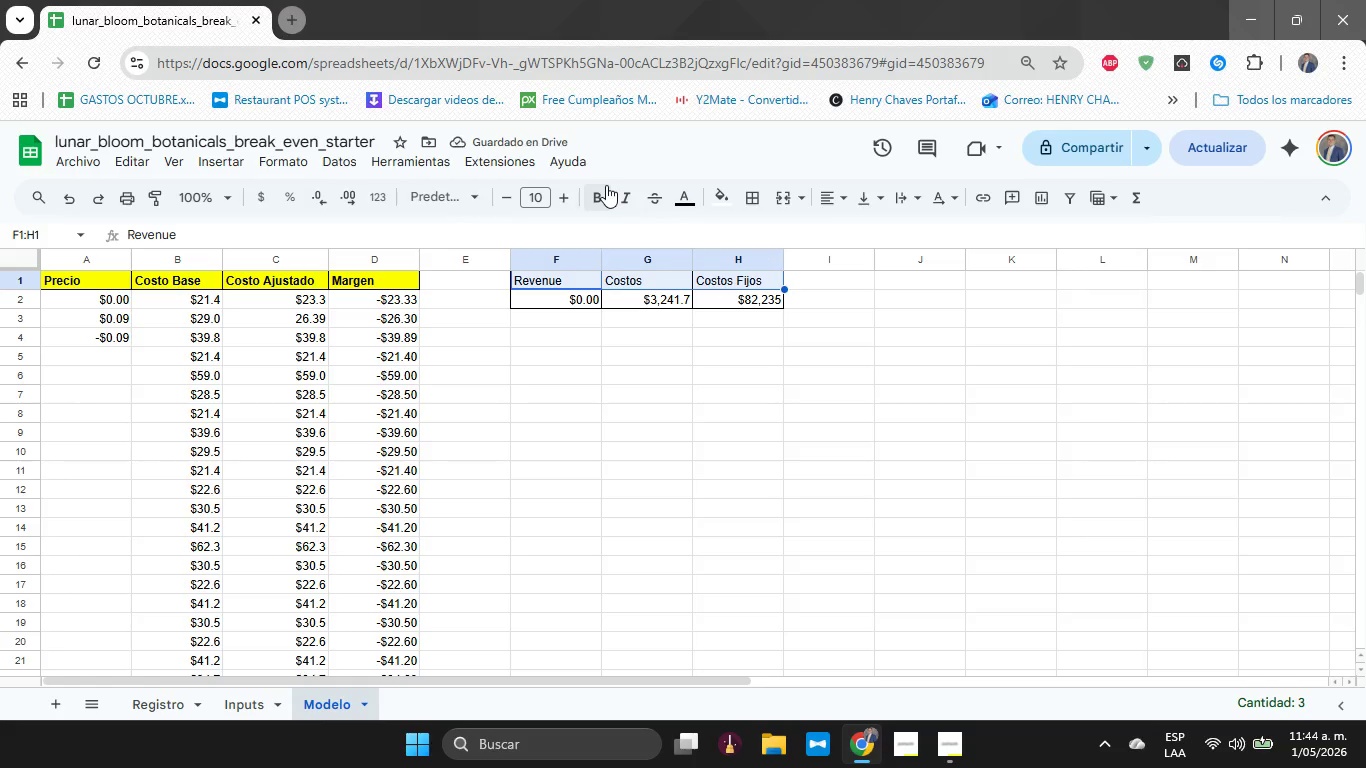 
left_click([602, 188])
 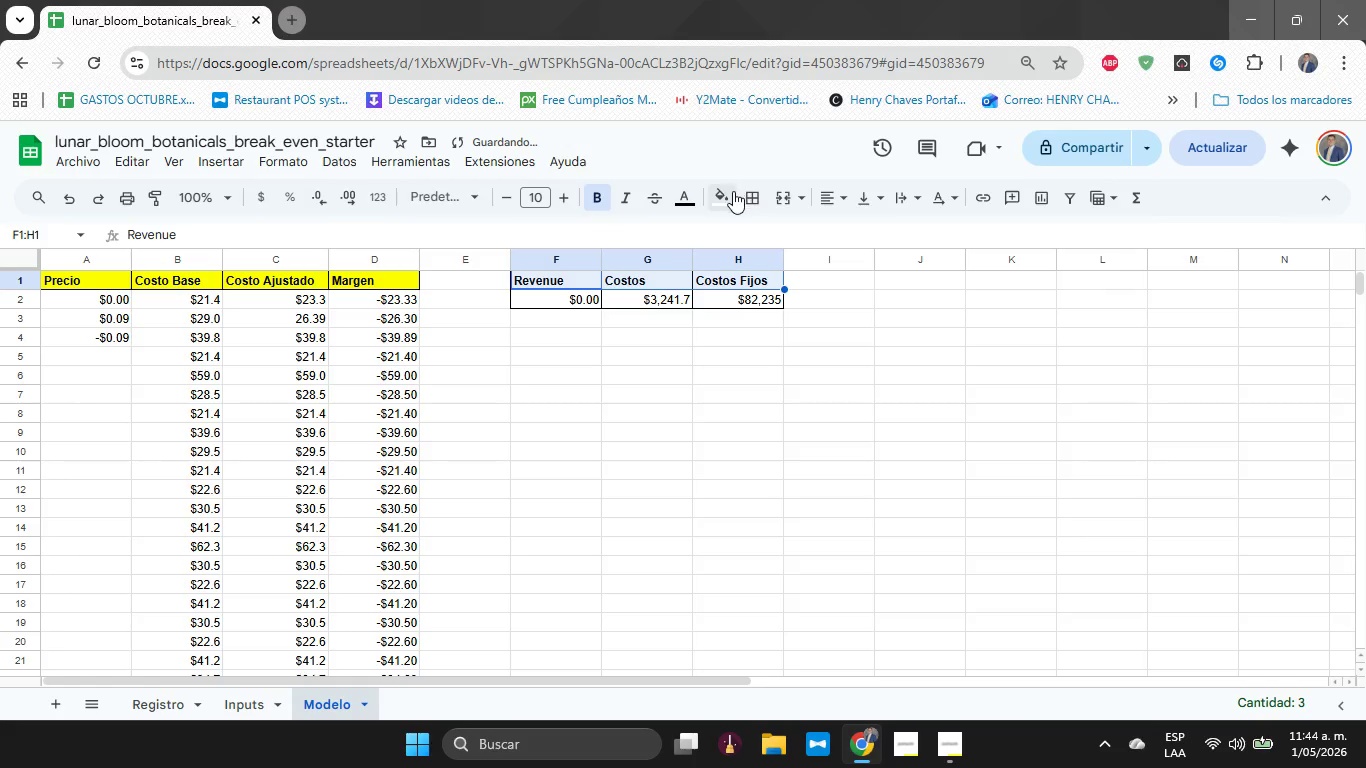 
left_click([733, 191])
 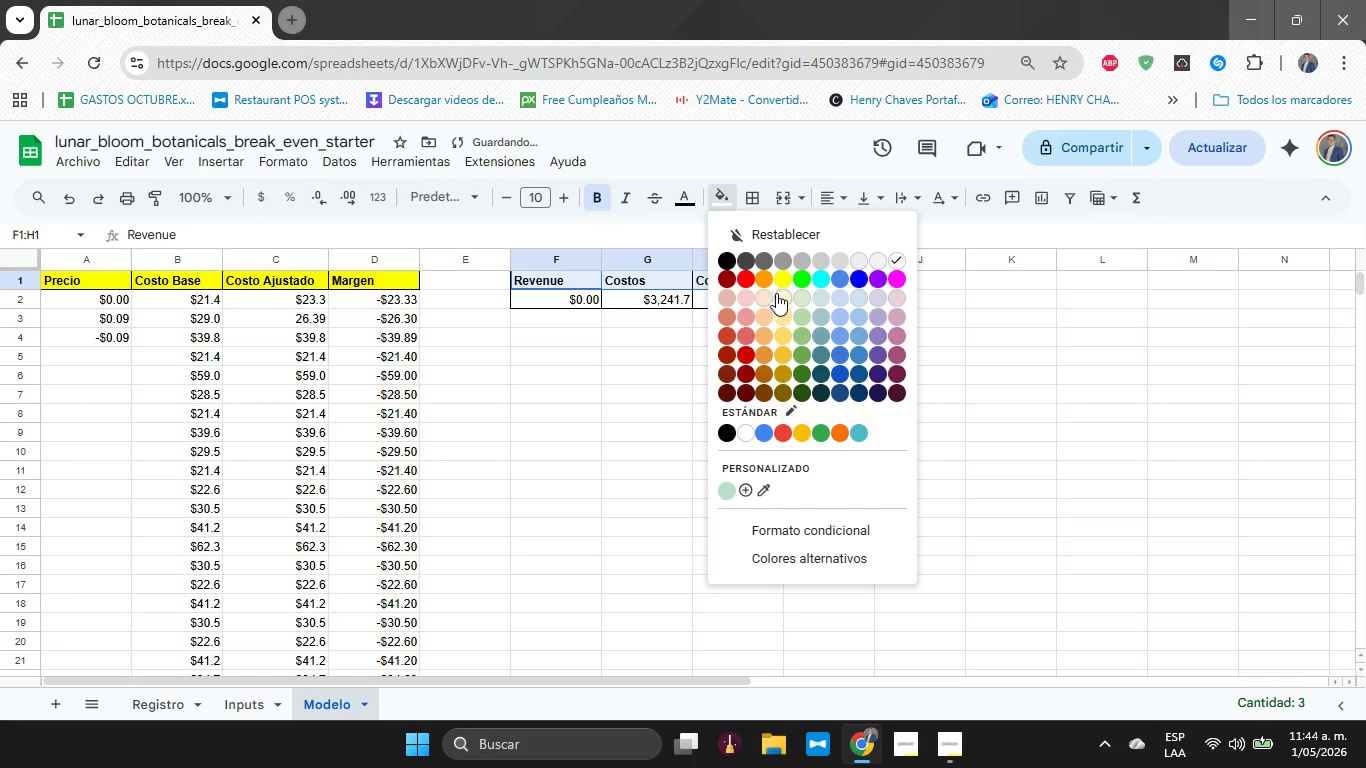 
left_click([779, 284])
 